 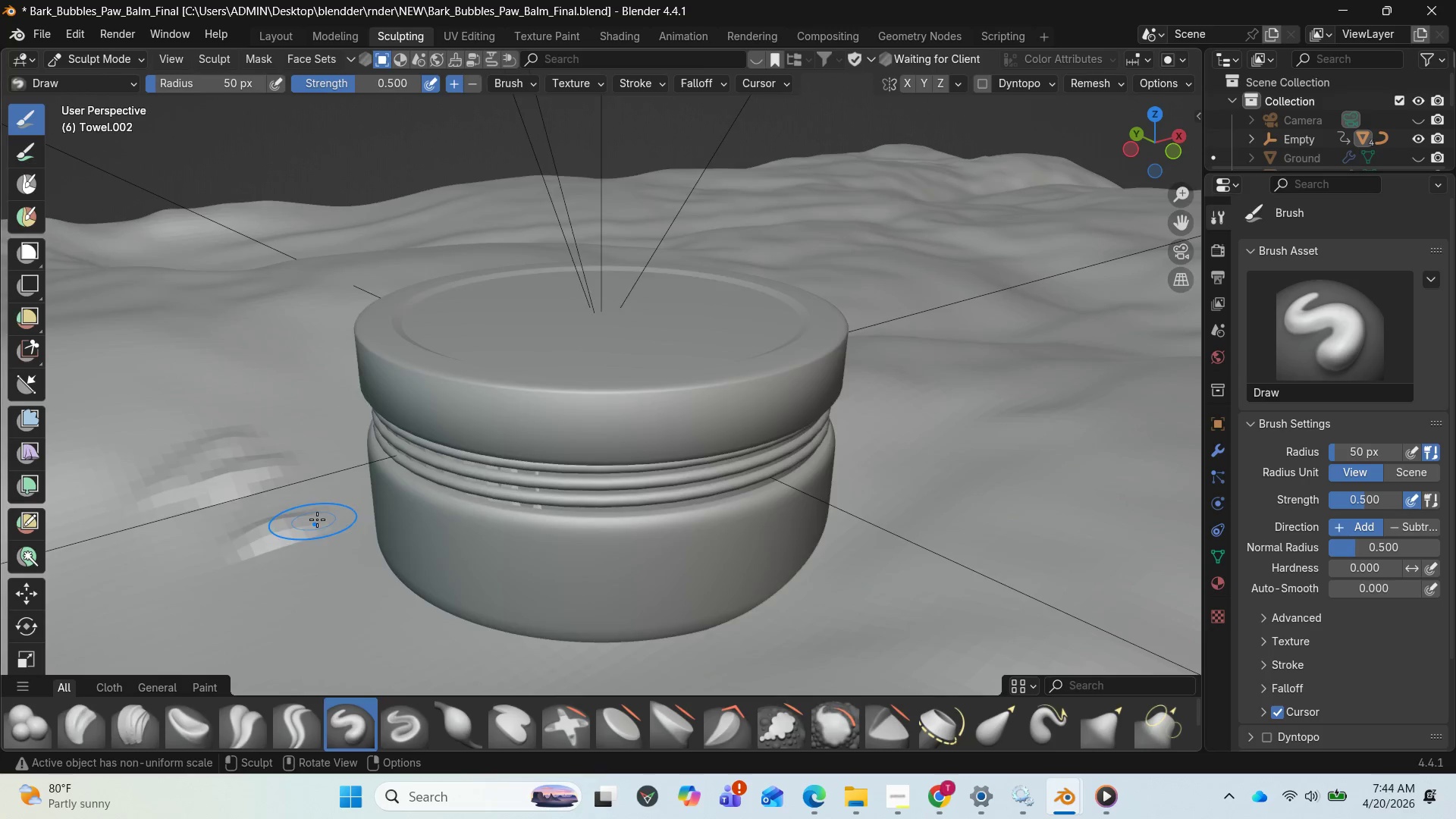 
scroll: coordinate [912, 734], scroll_direction: down, amount: 5.0
 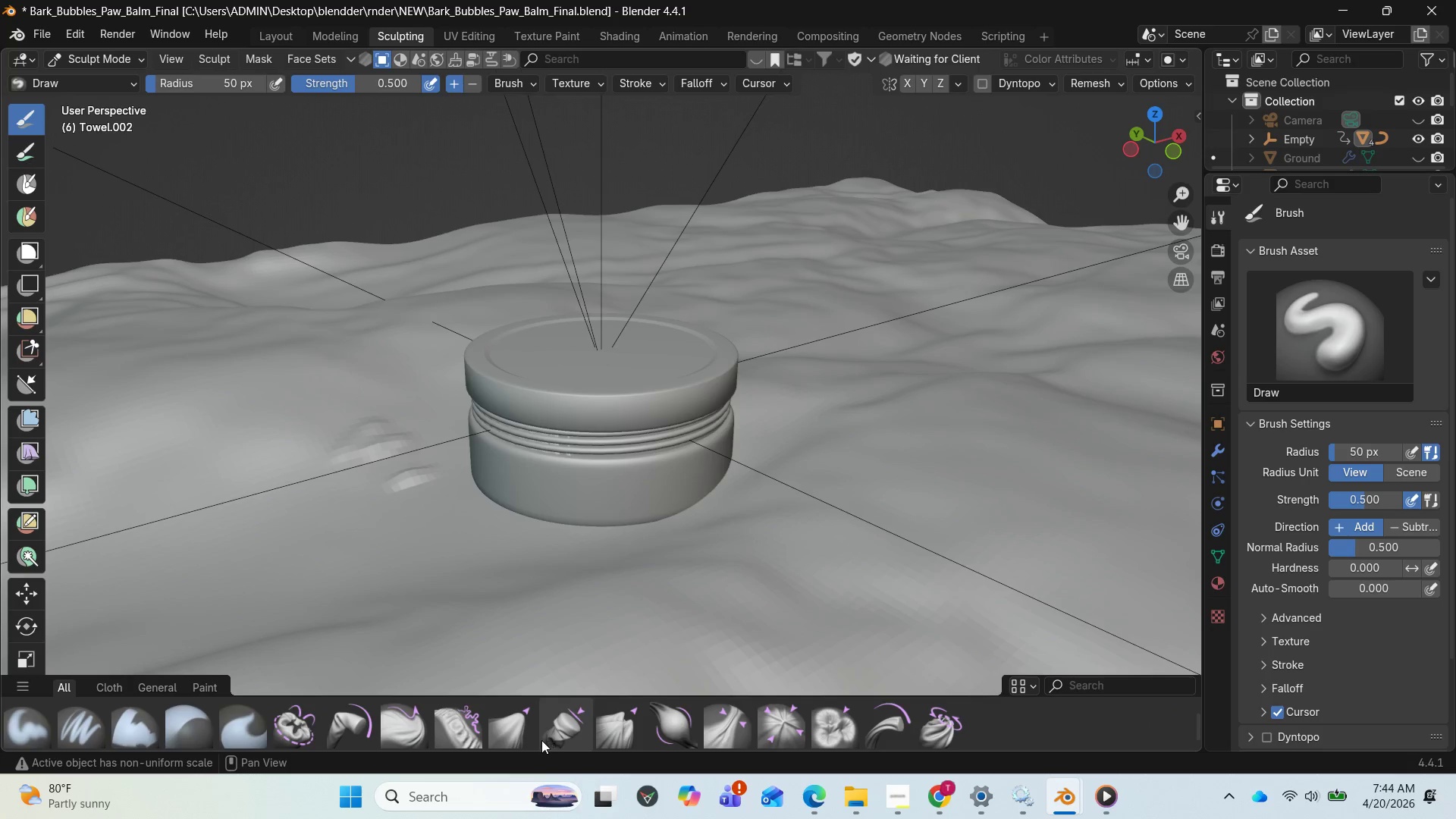 
left_click([516, 733])
 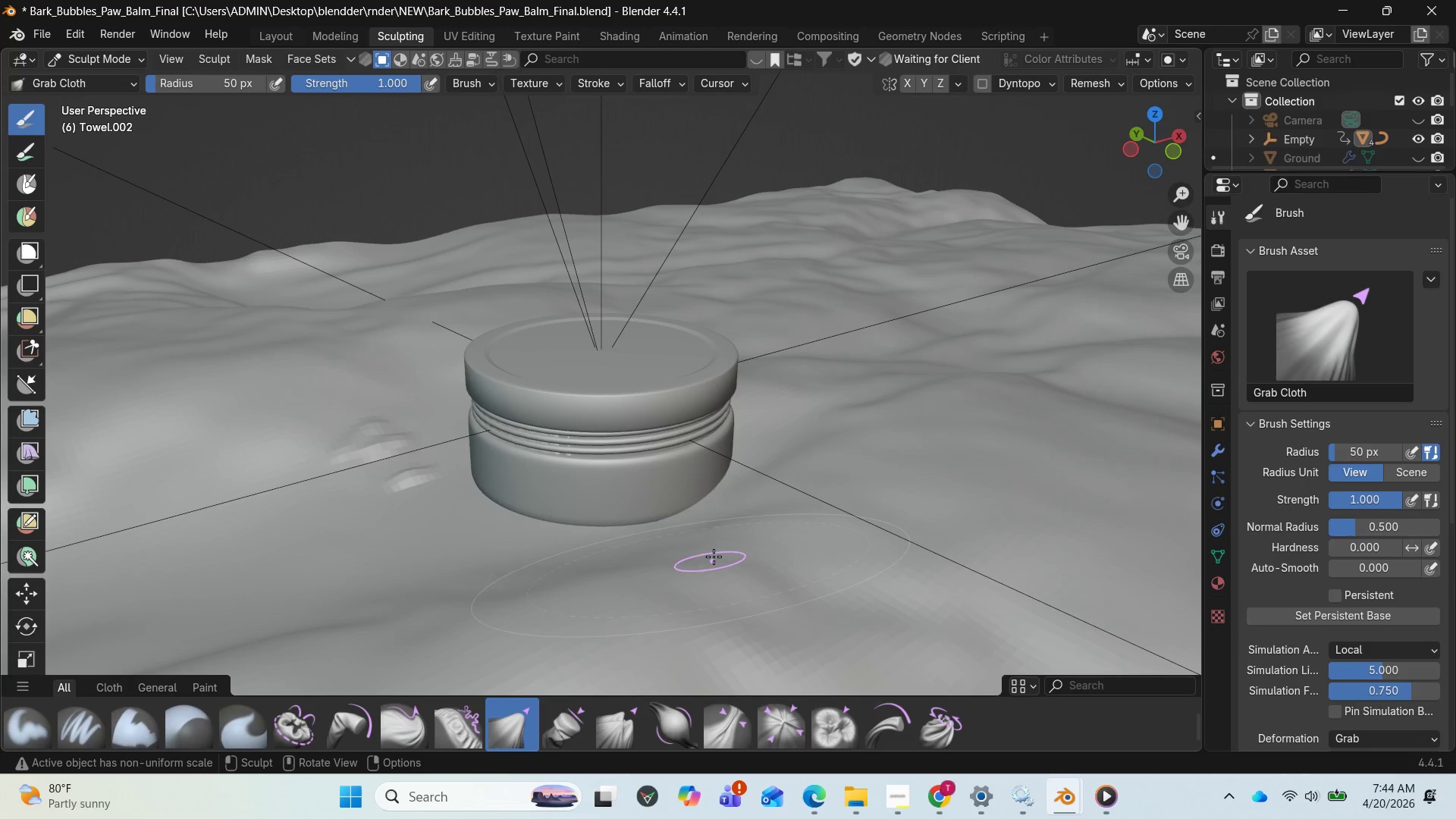 
left_click_drag(start_coordinate=[730, 518], to_coordinate=[738, 479])
 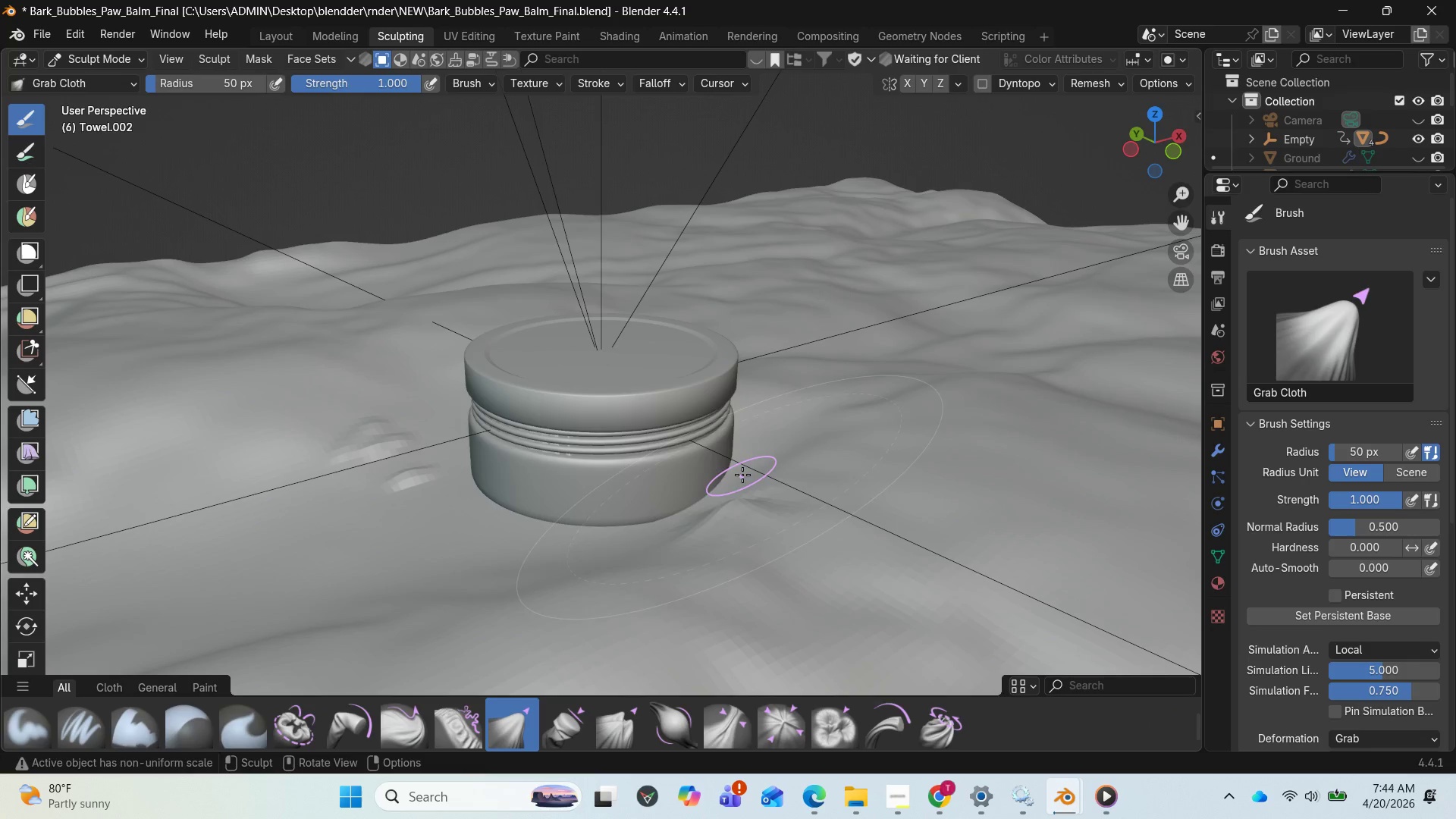 
left_click_drag(start_coordinate=[744, 473], to_coordinate=[758, 428])
 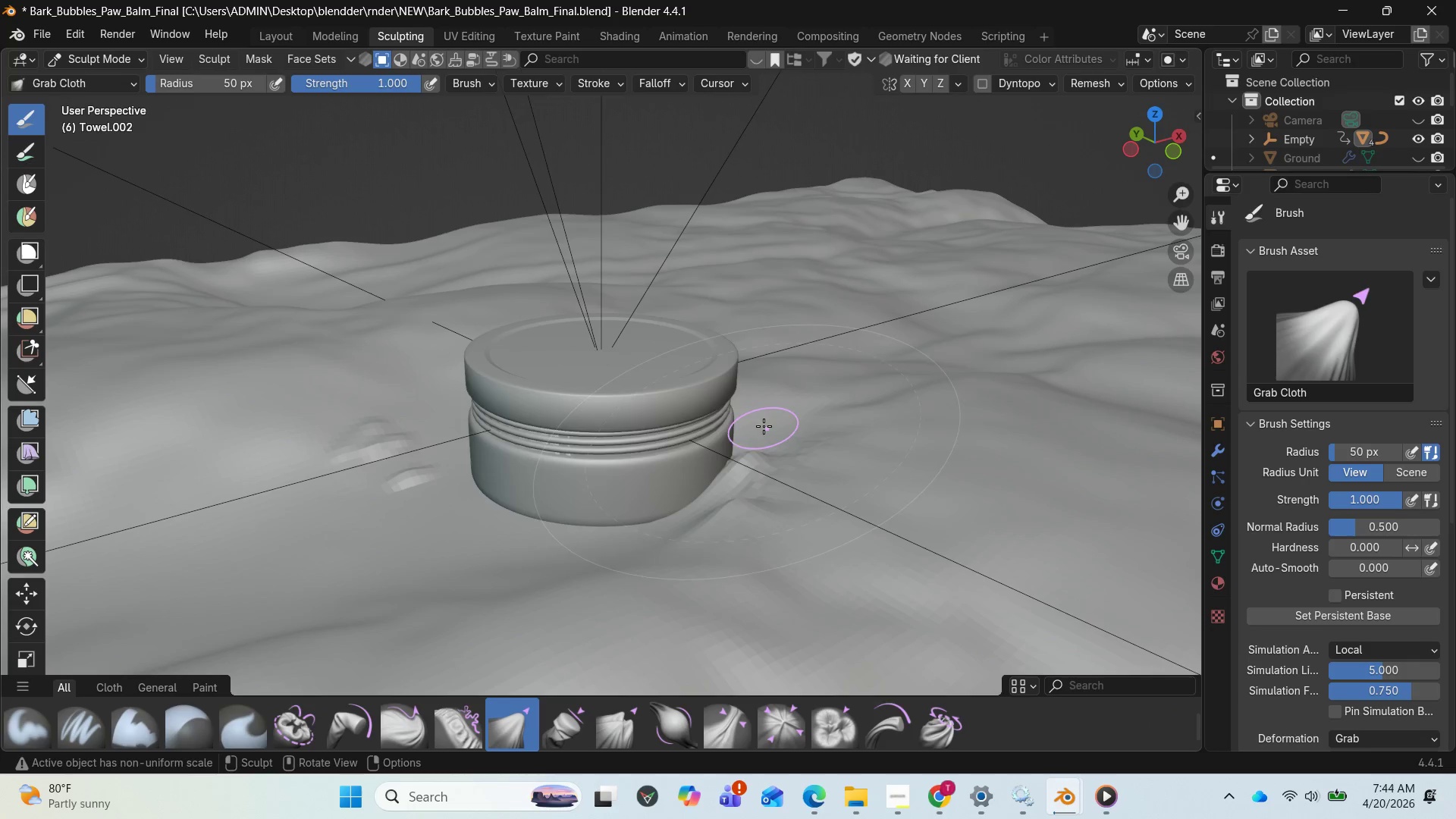 
left_click_drag(start_coordinate=[765, 425], to_coordinate=[768, 391])
 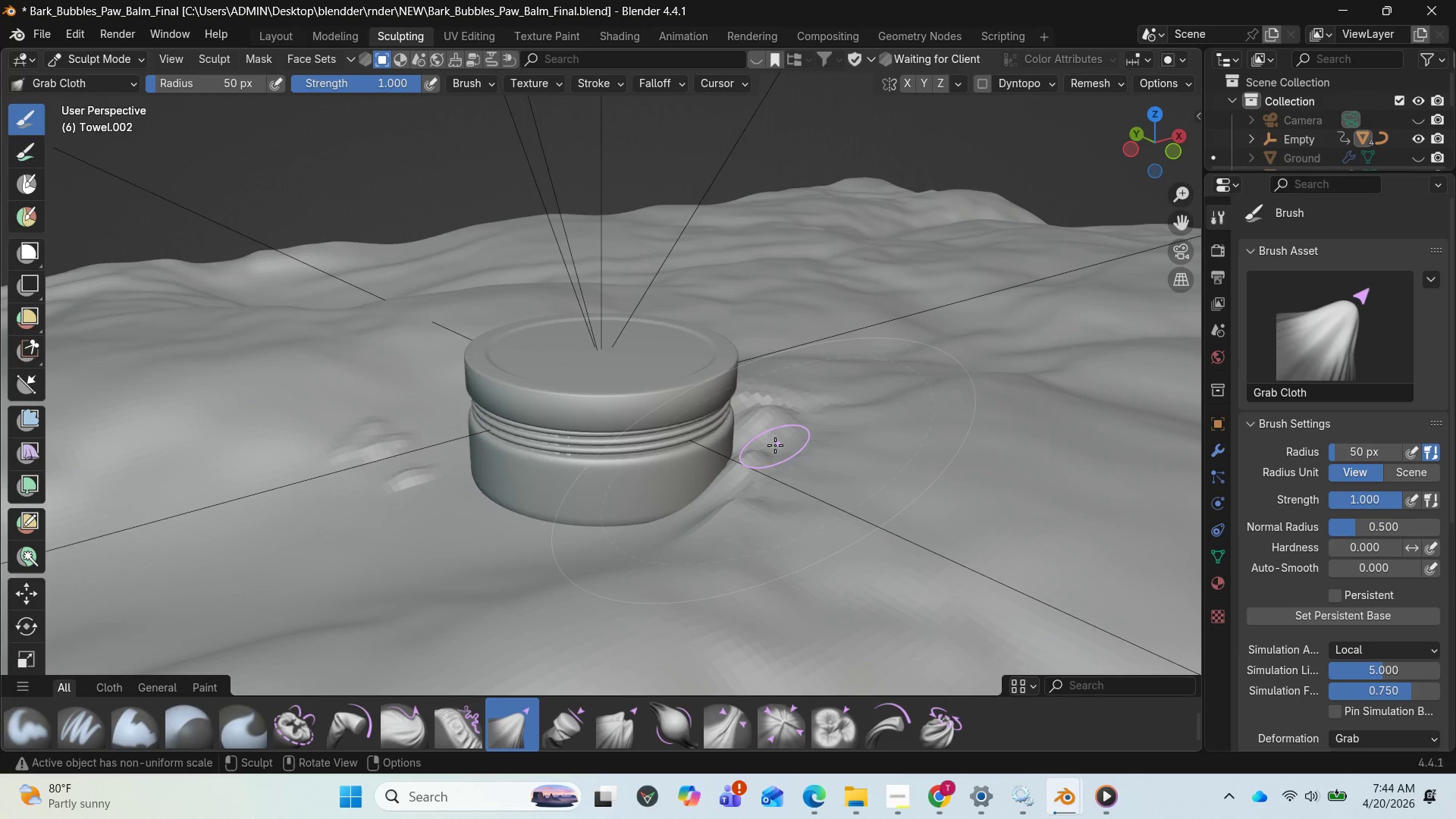 
left_click_drag(start_coordinate=[776, 445], to_coordinate=[783, 413])
 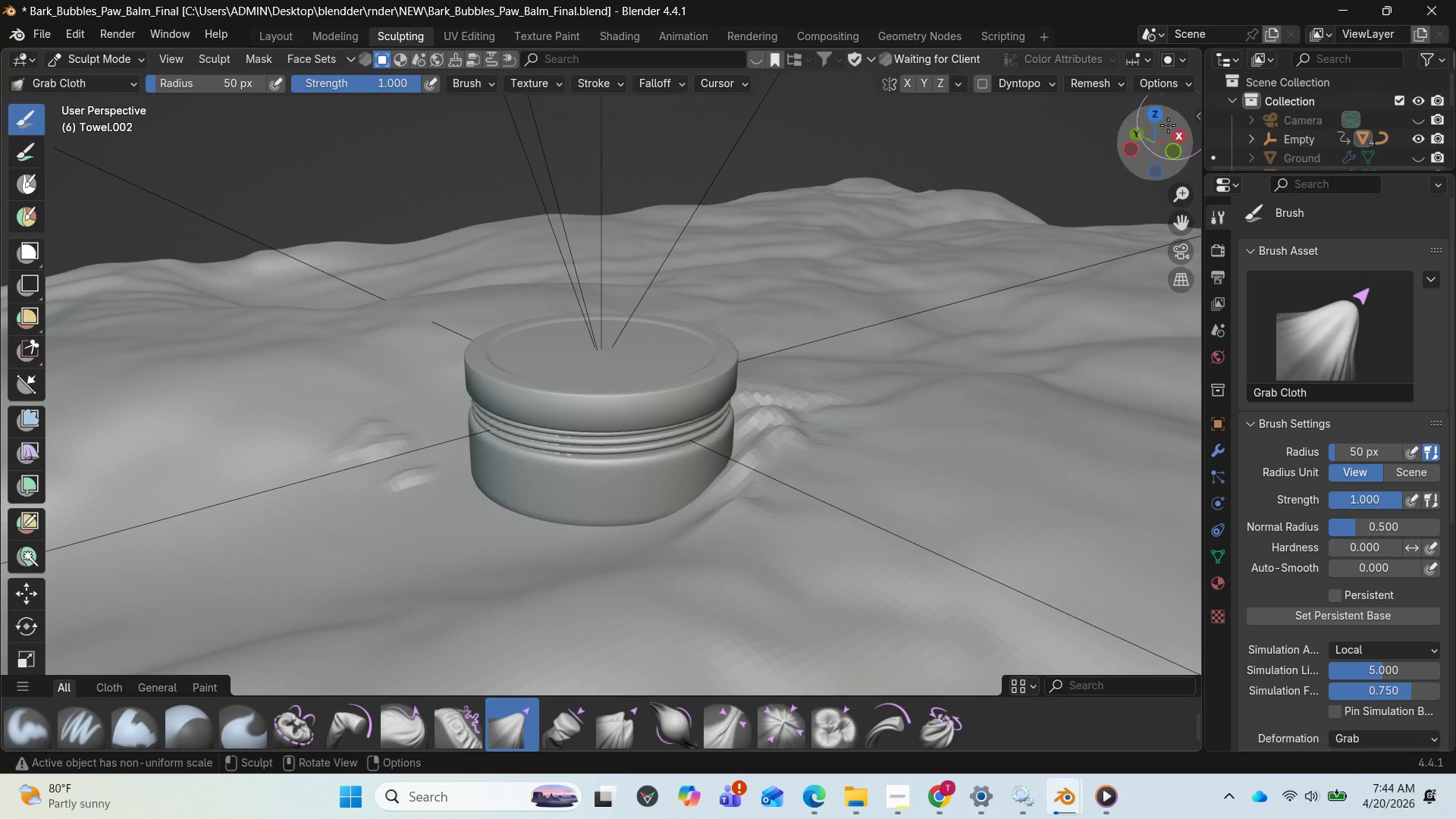 
left_click_drag(start_coordinate=[1136, 137], to_coordinate=[767, 169])
 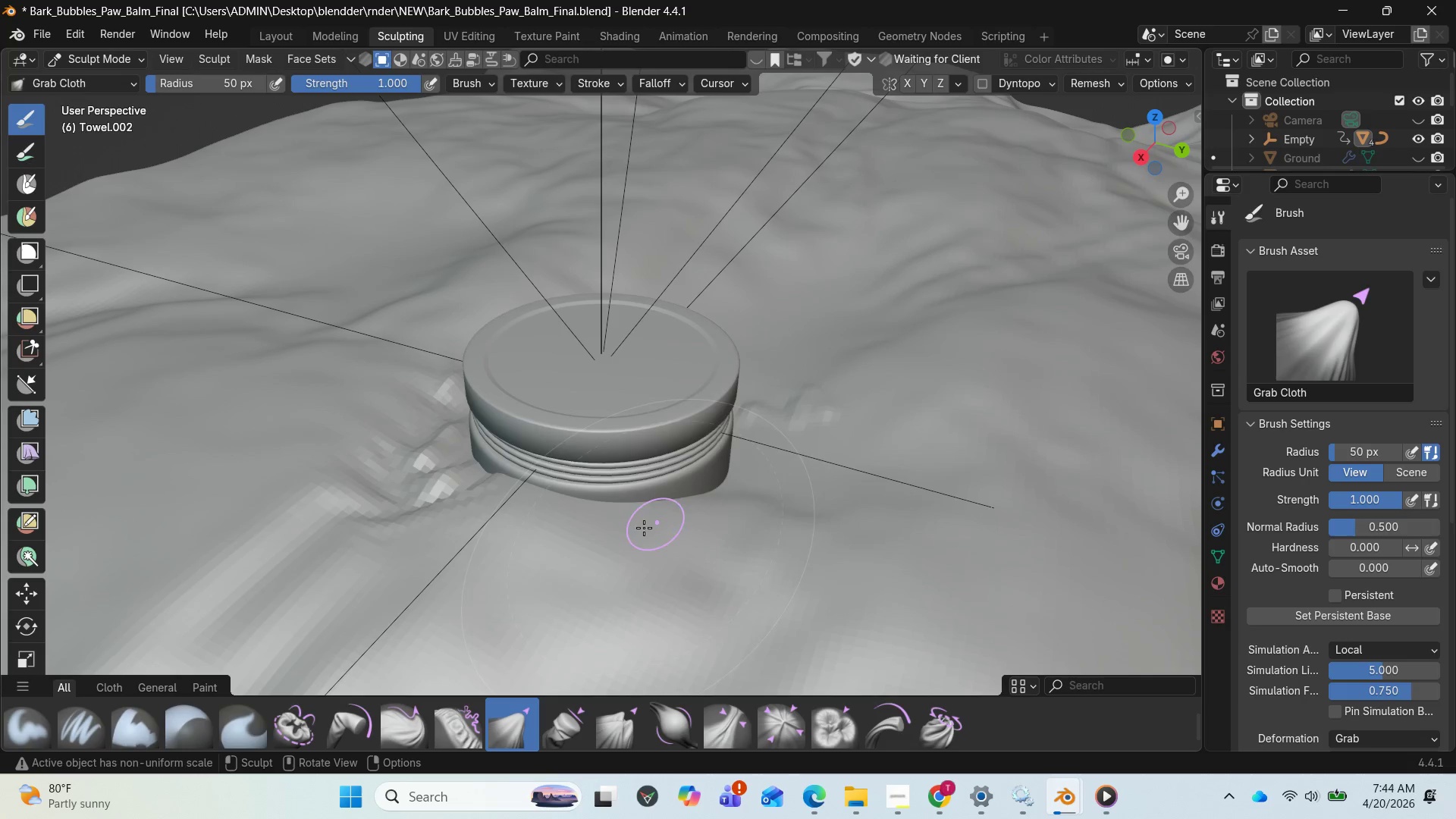 
left_click_drag(start_coordinate=[629, 533], to_coordinate=[634, 479])
 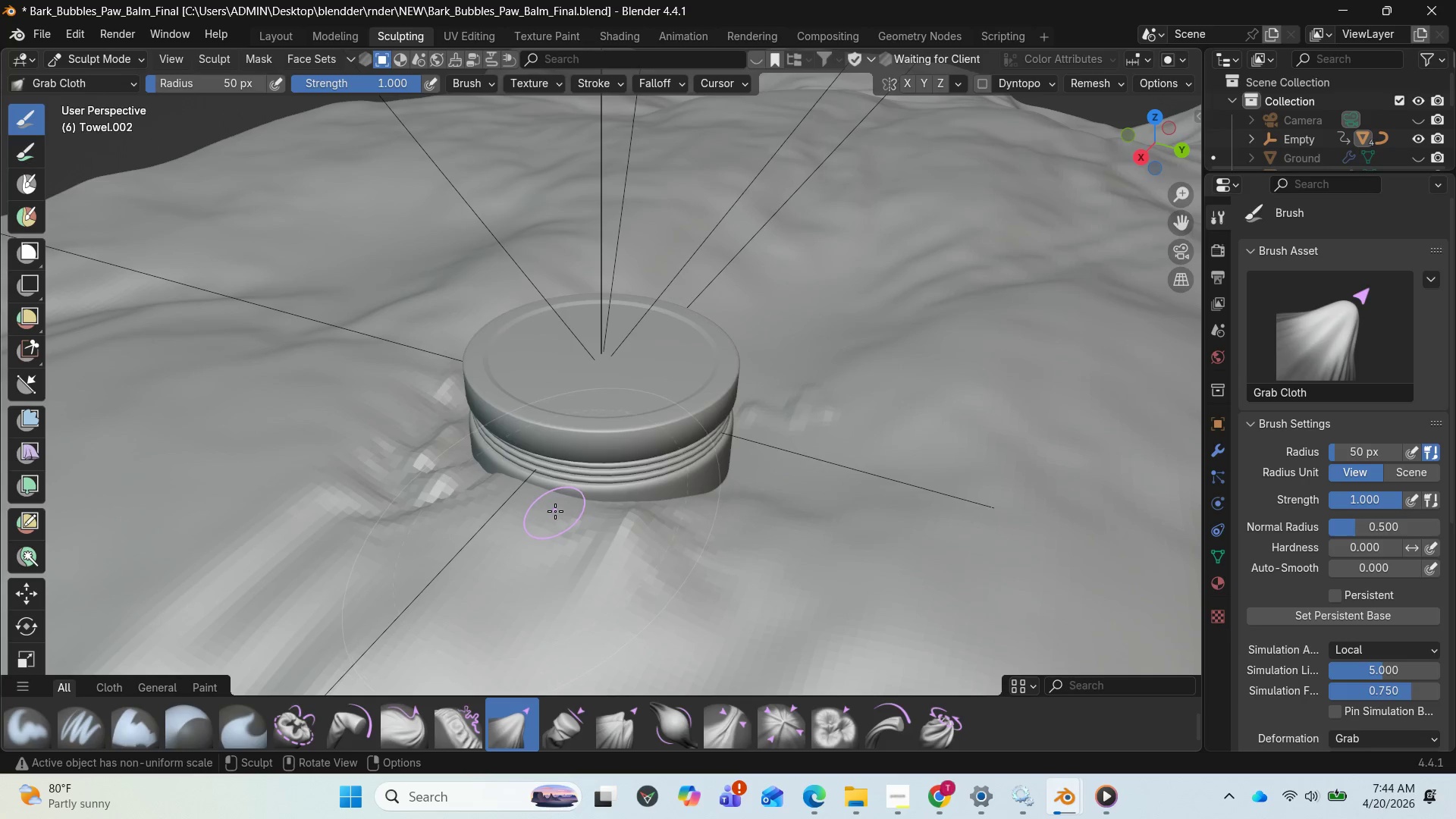 
left_click_drag(start_coordinate=[555, 511], to_coordinate=[569, 466])
 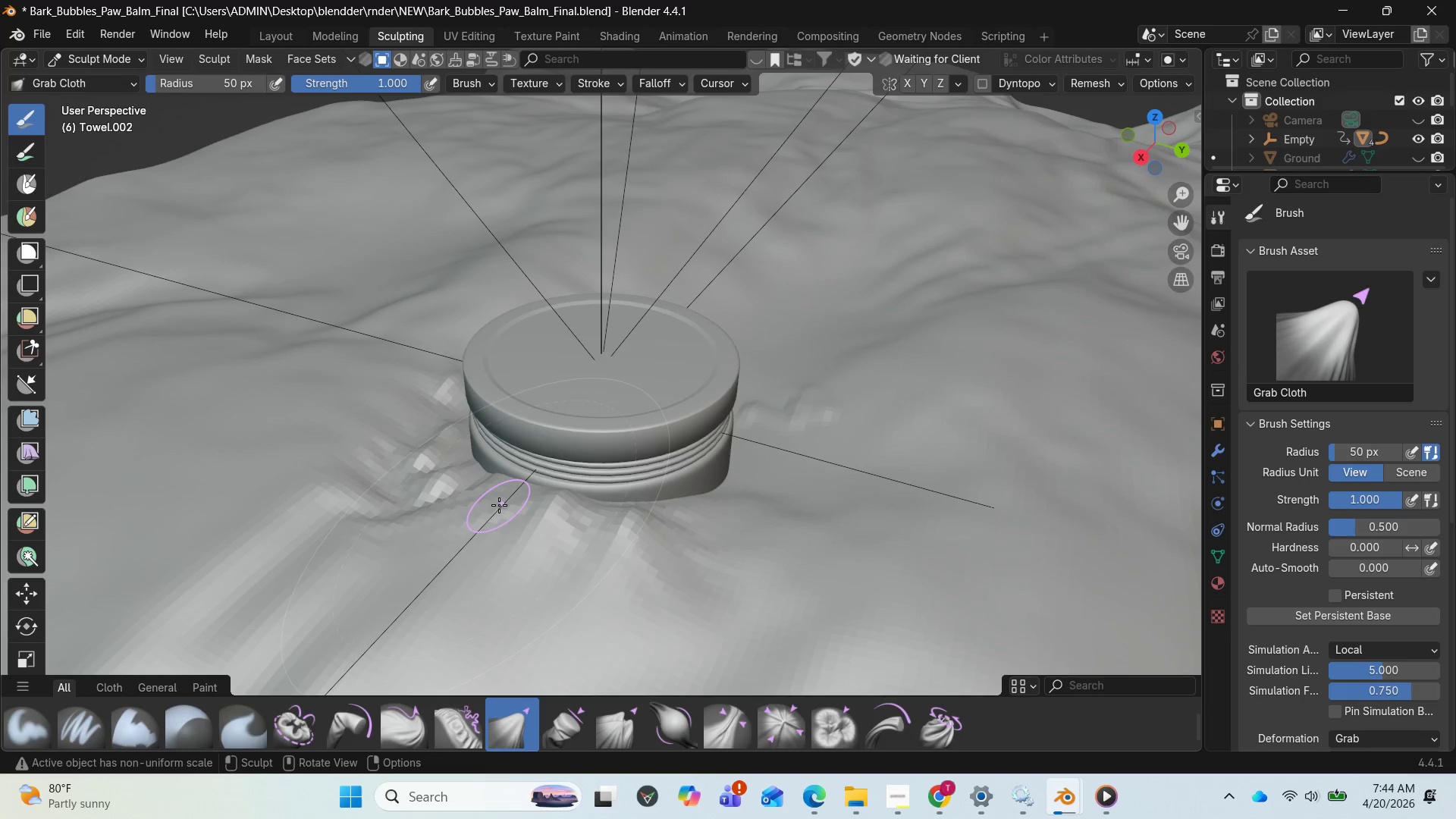 
left_click_drag(start_coordinate=[499, 505], to_coordinate=[507, 454])
 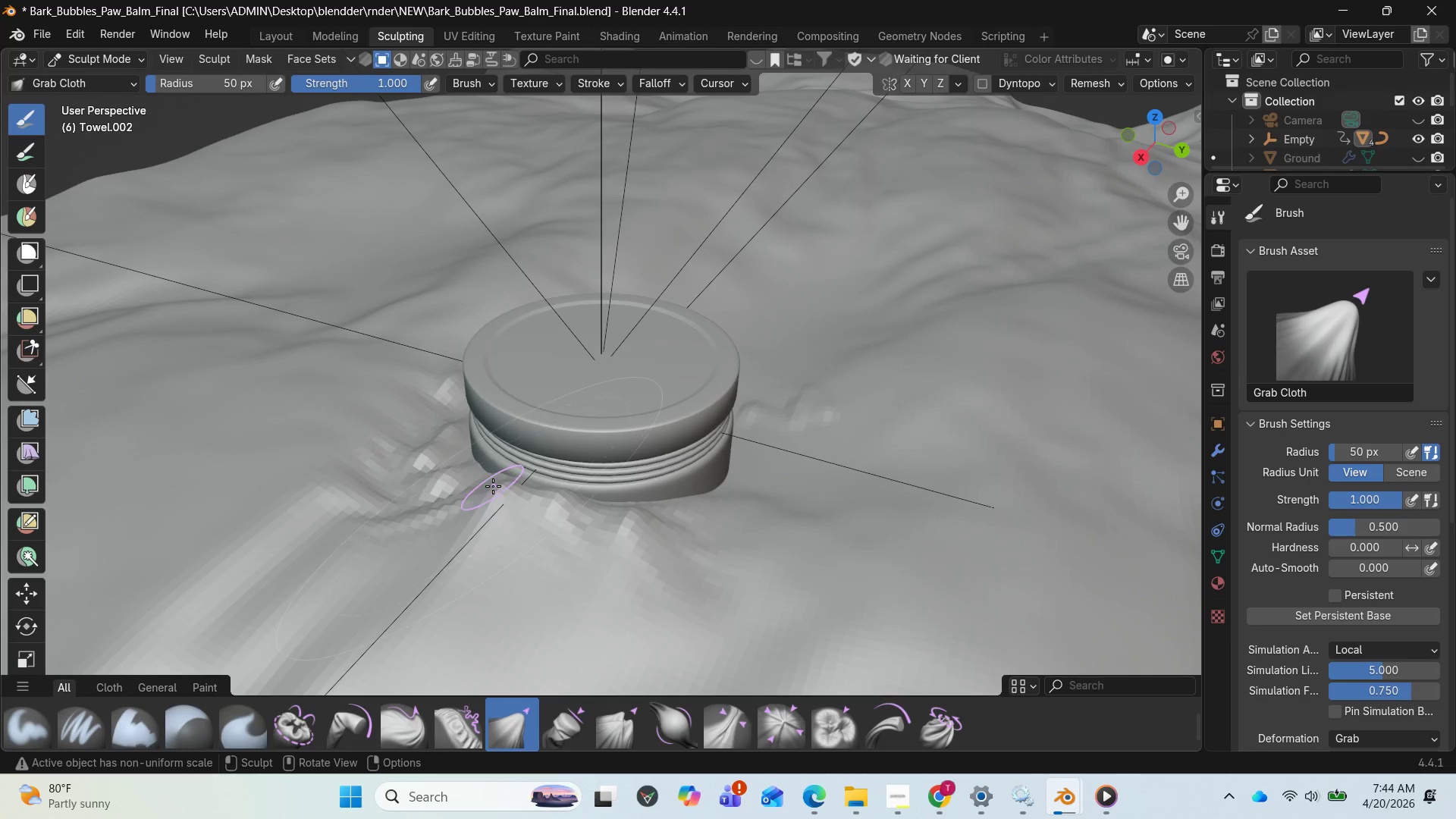 
left_click_drag(start_coordinate=[493, 485], to_coordinate=[487, 459])
 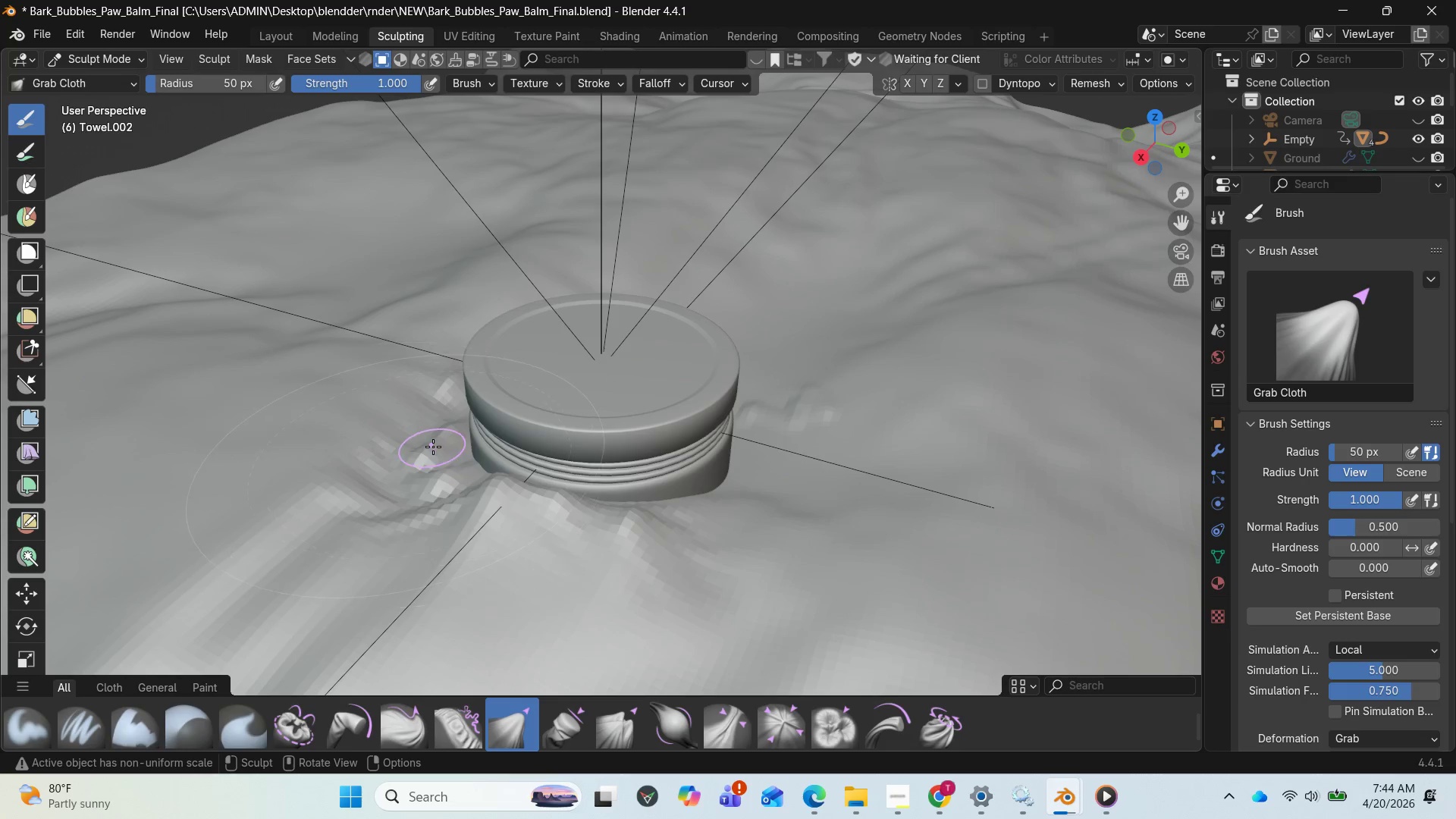 
left_click_drag(start_coordinate=[433, 447], to_coordinate=[447, 405])
 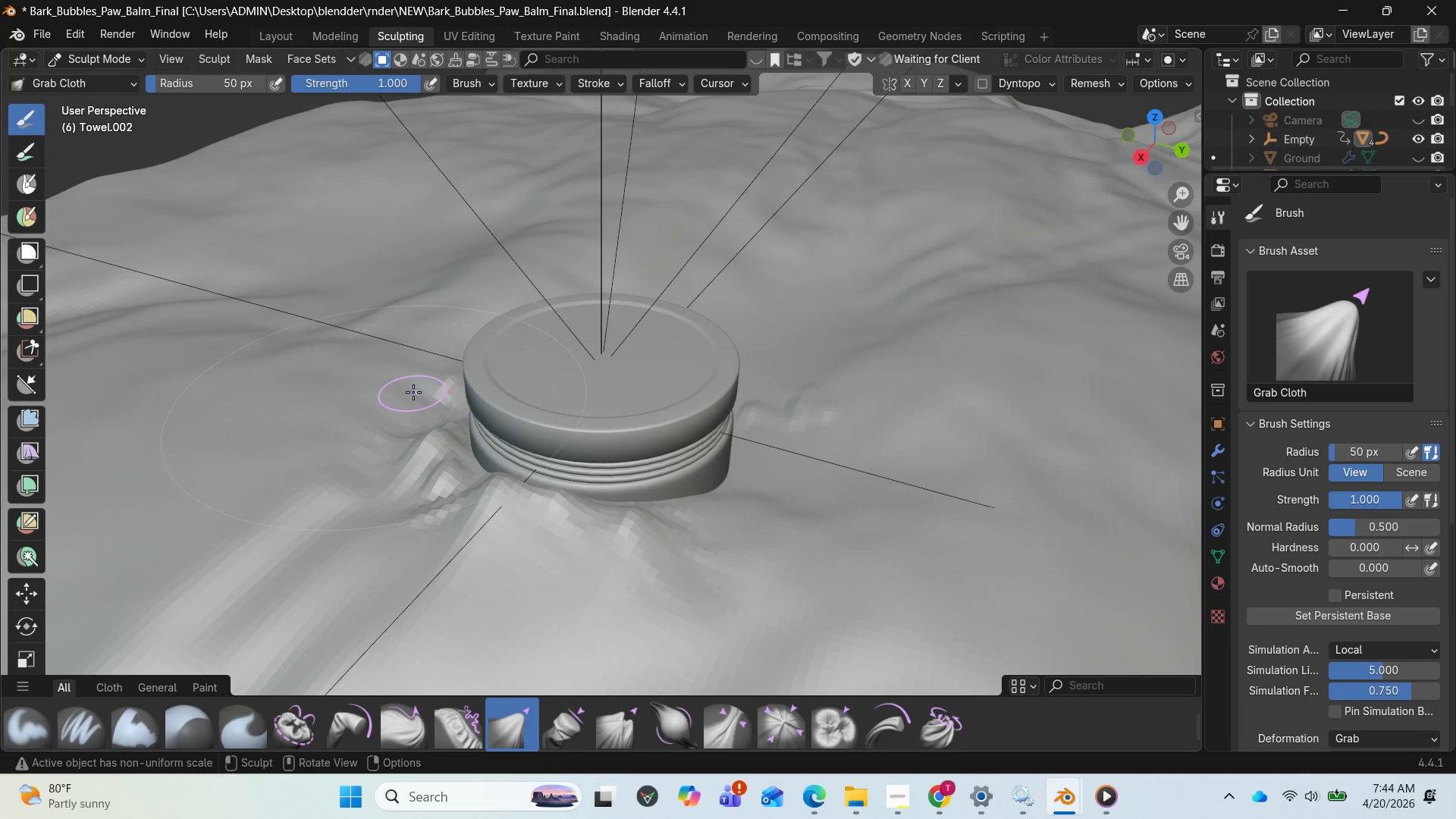 
left_click_drag(start_coordinate=[413, 392], to_coordinate=[460, 346])
 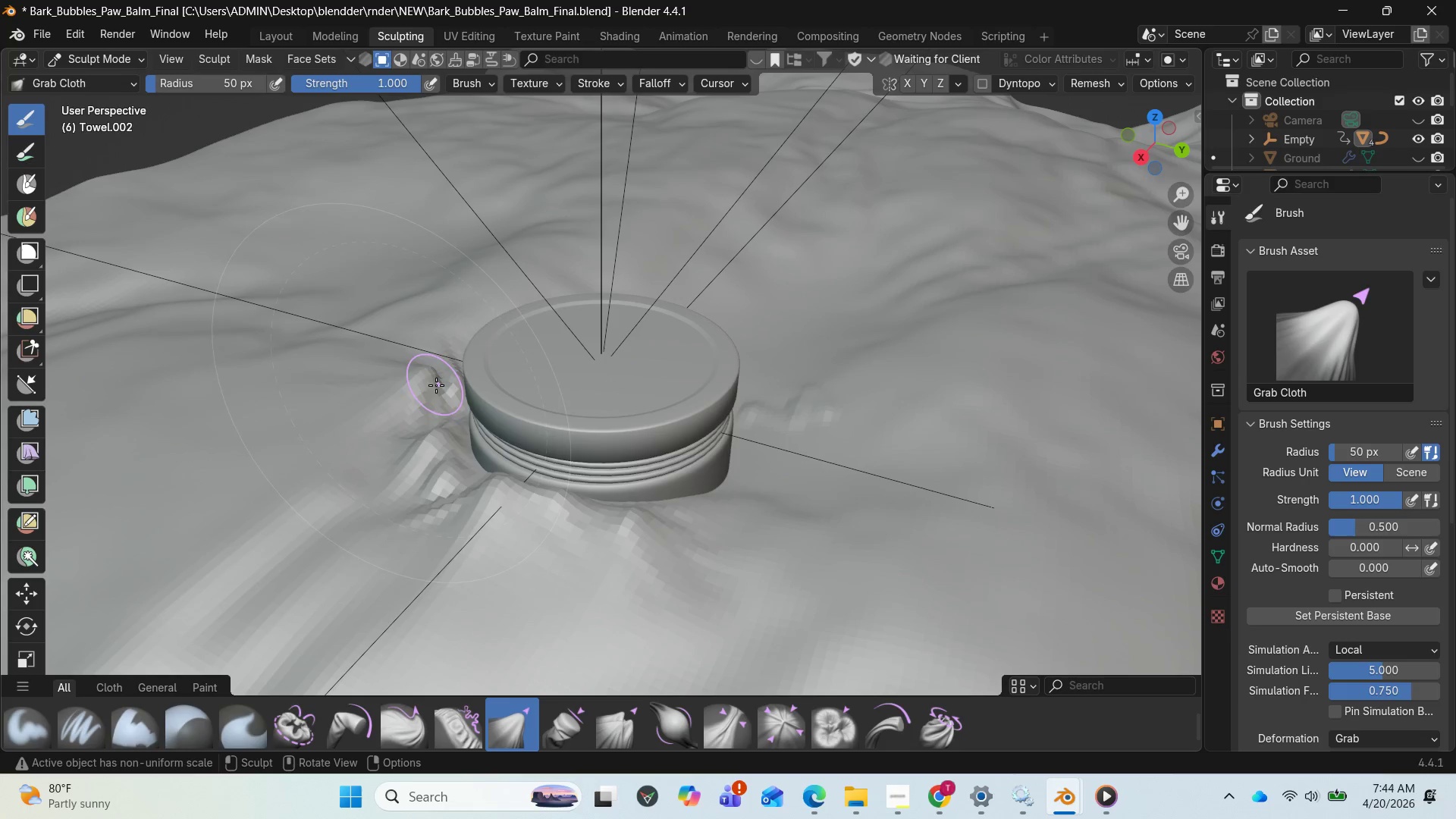 
left_click_drag(start_coordinate=[436, 391], to_coordinate=[506, 273])
 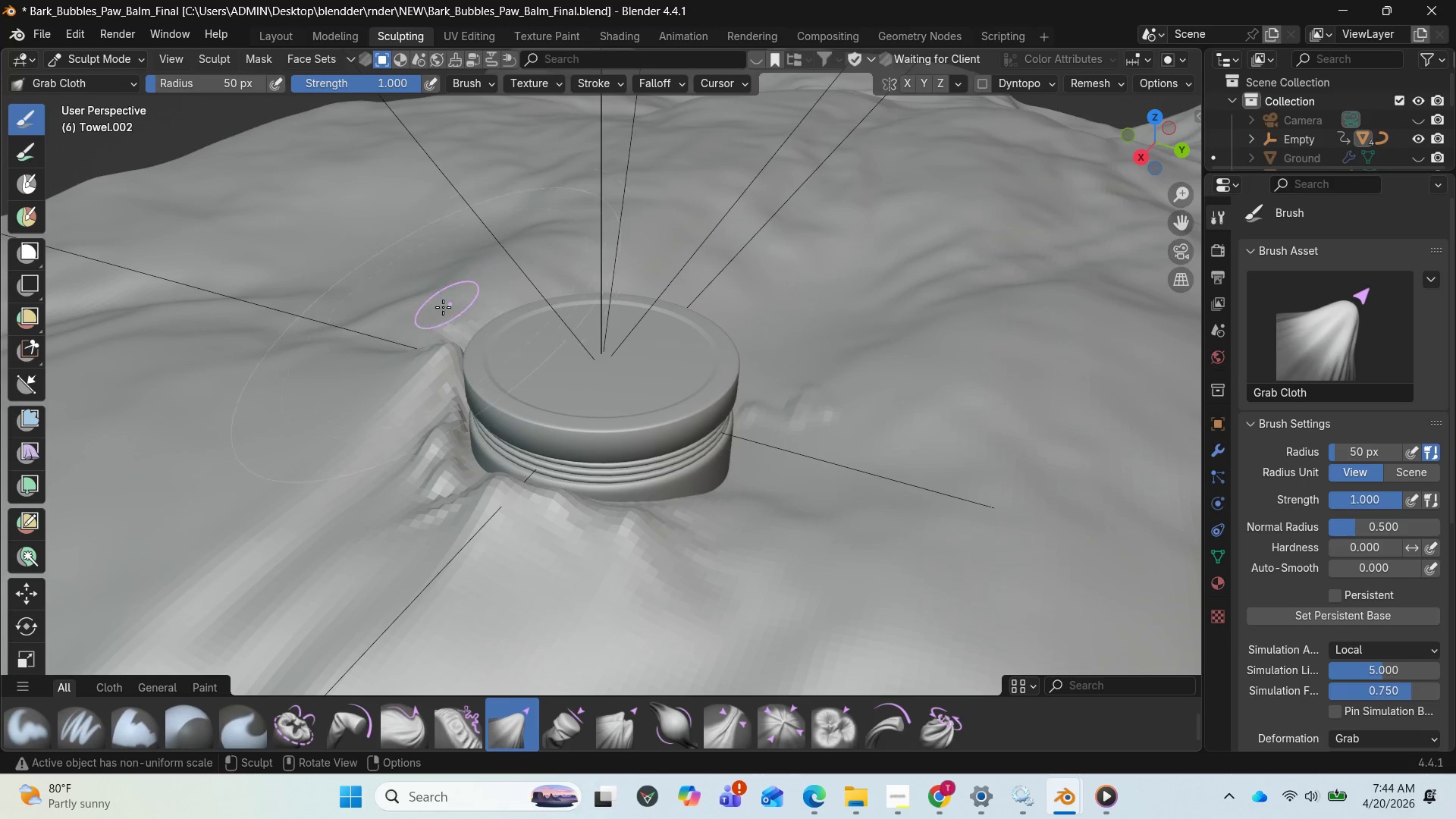 
left_click_drag(start_coordinate=[437, 312], to_coordinate=[494, 272])
 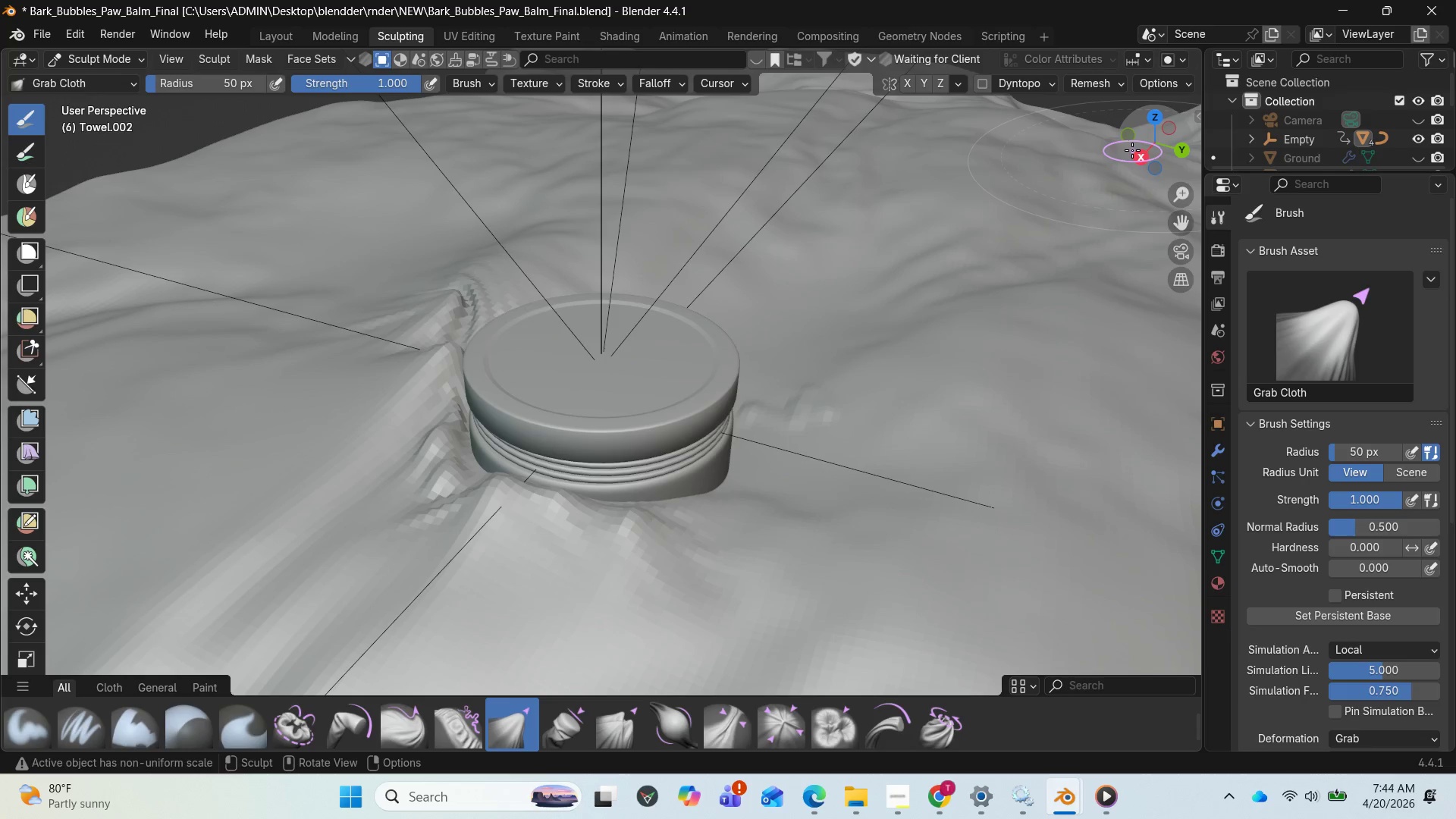 
left_click_drag(start_coordinate=[1132, 150], to_coordinate=[803, 143])
 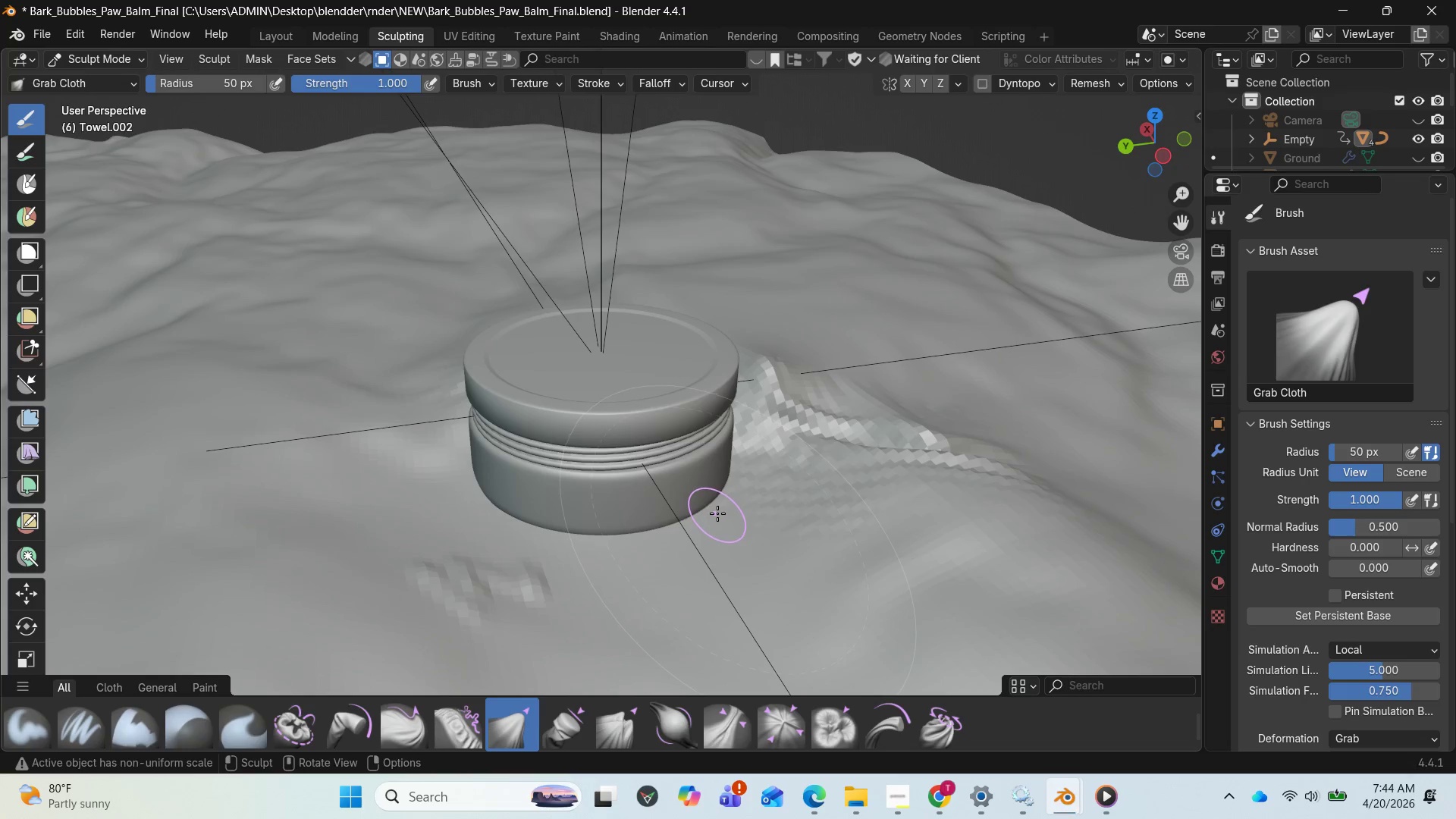 
left_click_drag(start_coordinate=[742, 517], to_coordinate=[772, 386])
 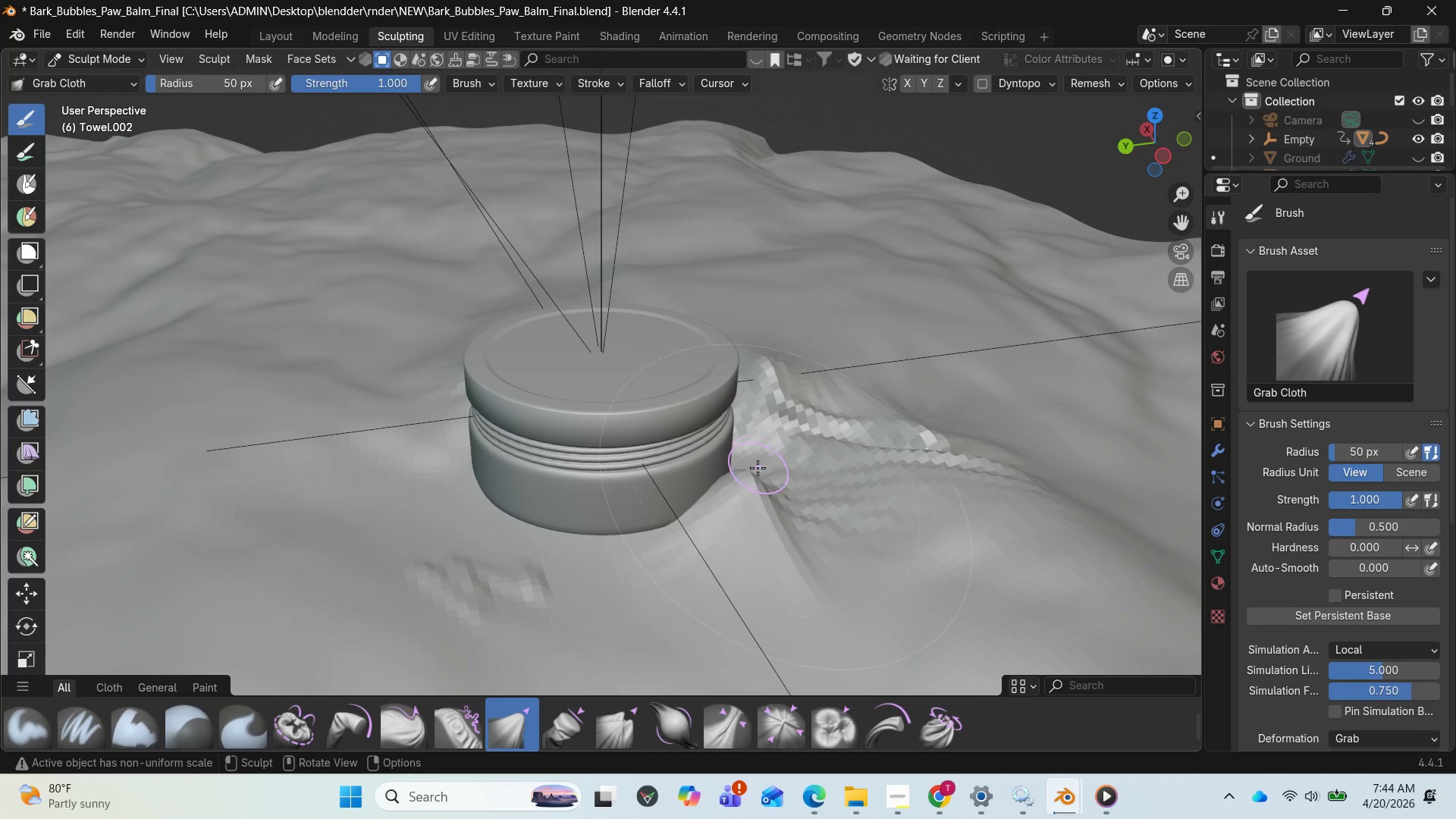 
left_click_drag(start_coordinate=[763, 469], to_coordinate=[740, 288])
 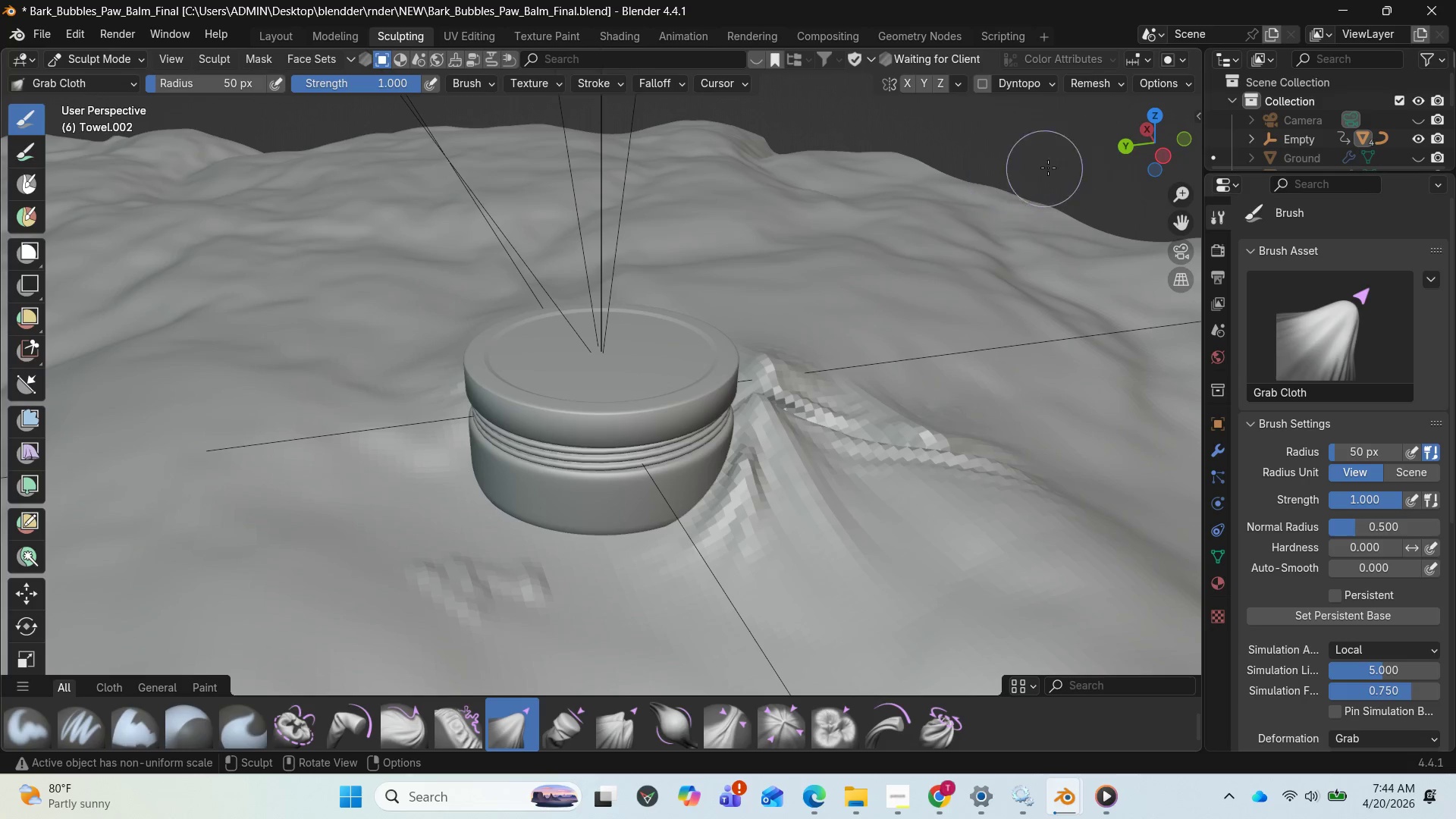 
left_click_drag(start_coordinate=[1150, 152], to_coordinate=[869, 186])
 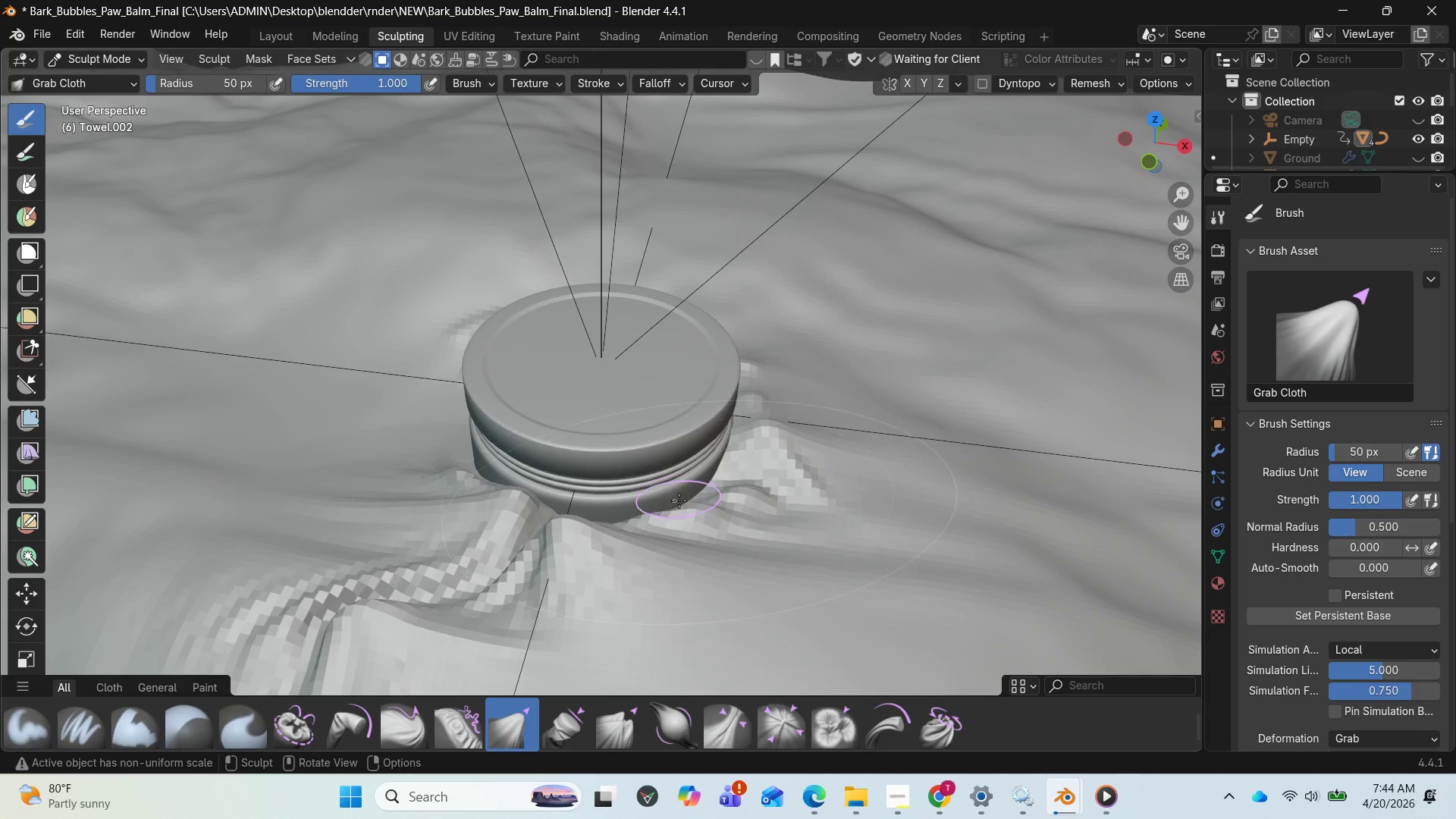 
left_click_drag(start_coordinate=[689, 523], to_coordinate=[738, 438])
 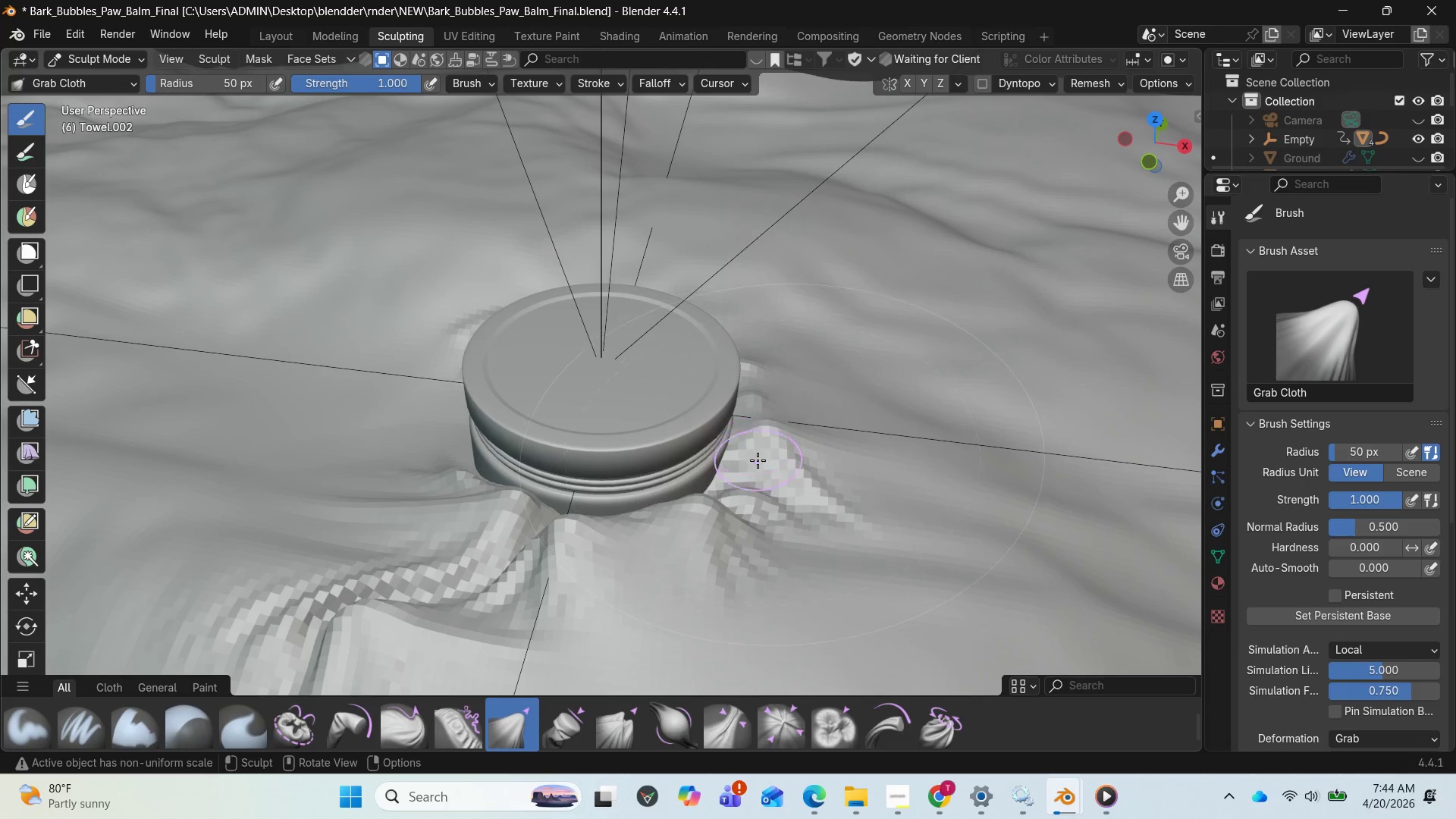 
left_click_drag(start_coordinate=[758, 463], to_coordinate=[777, 379])
 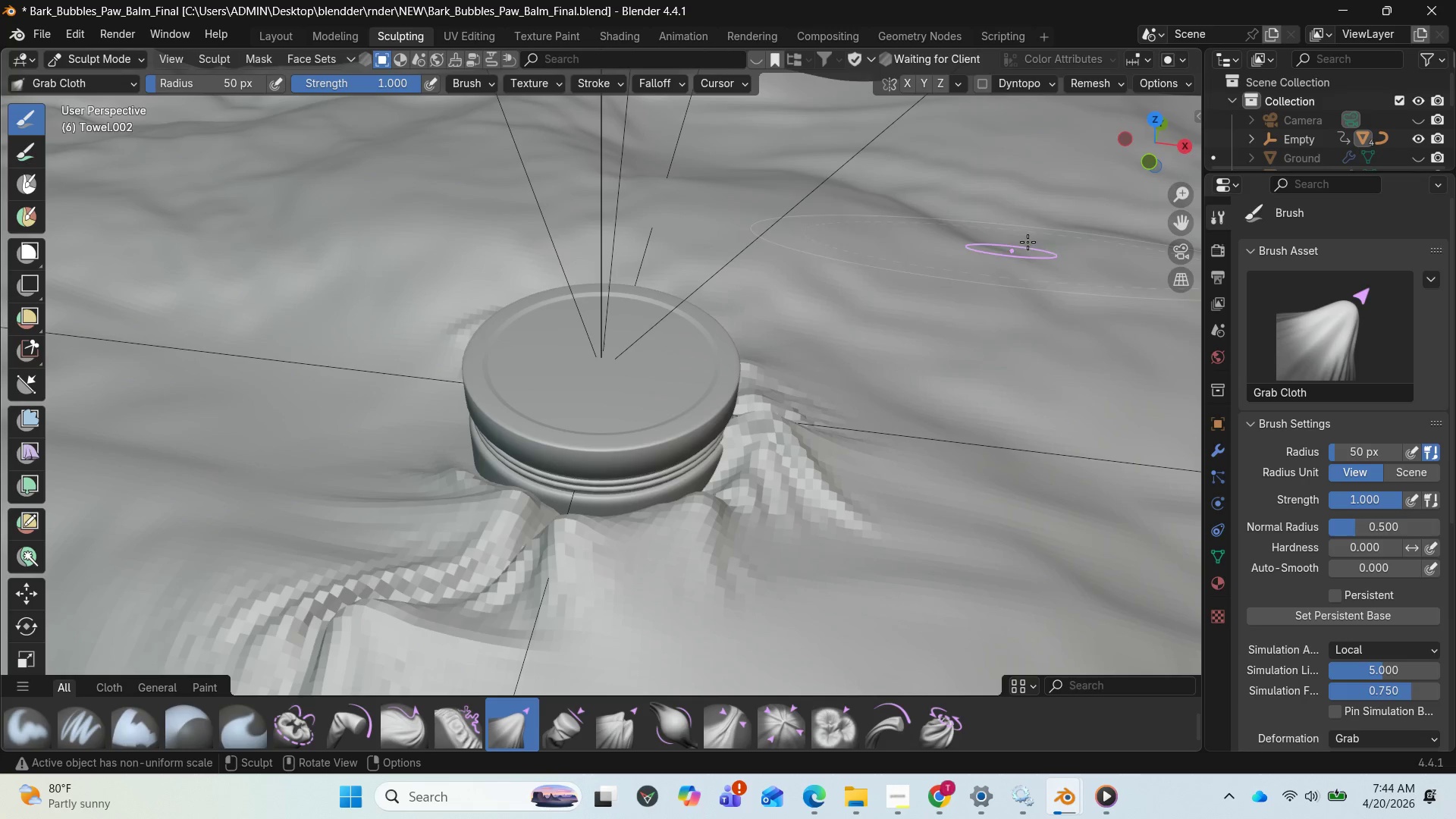 
left_click_drag(start_coordinate=[1179, 148], to_coordinate=[821, 130])
 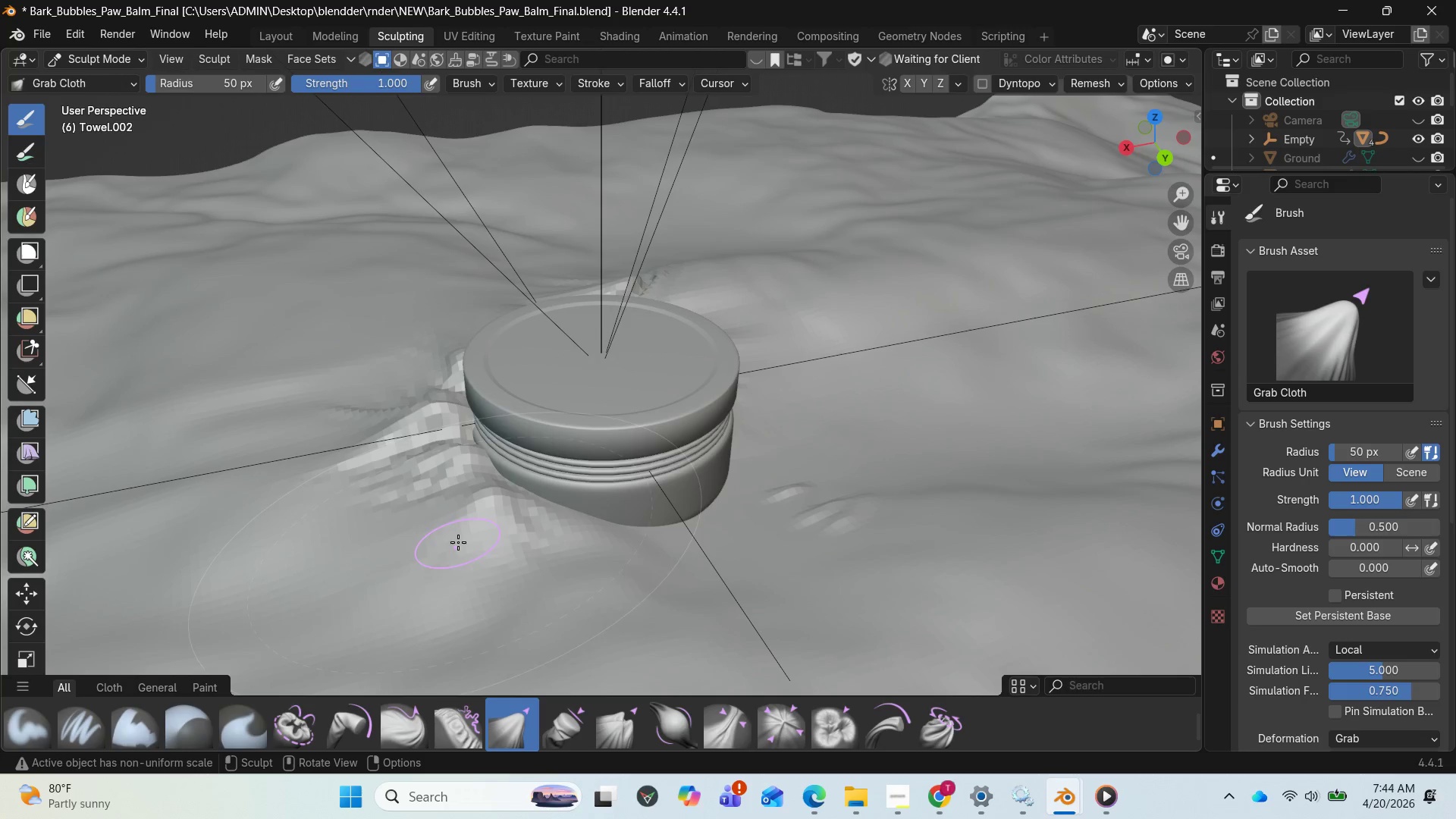 
left_click_drag(start_coordinate=[506, 571], to_coordinate=[551, 525])
 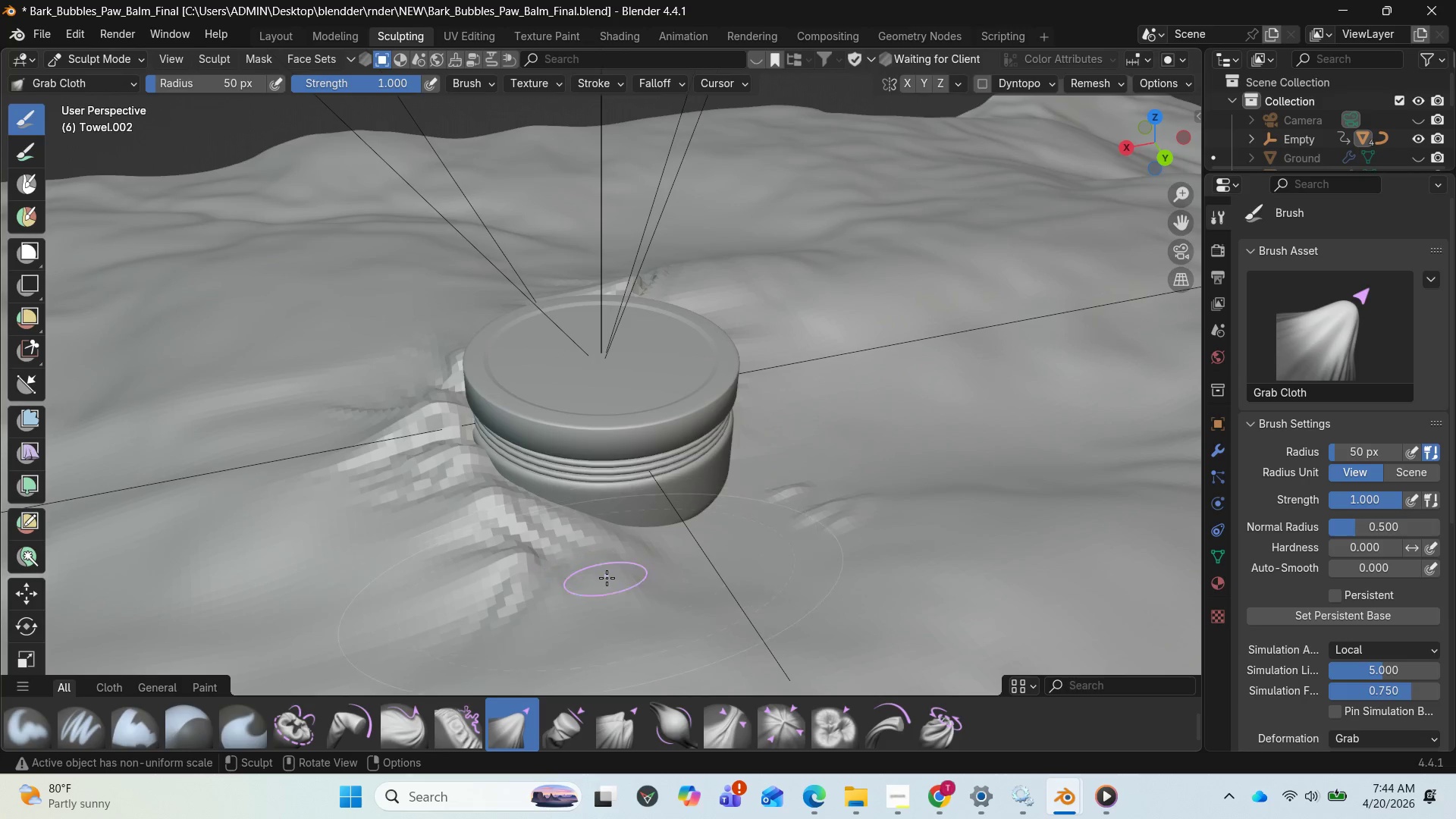 
left_click_drag(start_coordinate=[607, 578], to_coordinate=[665, 522])
 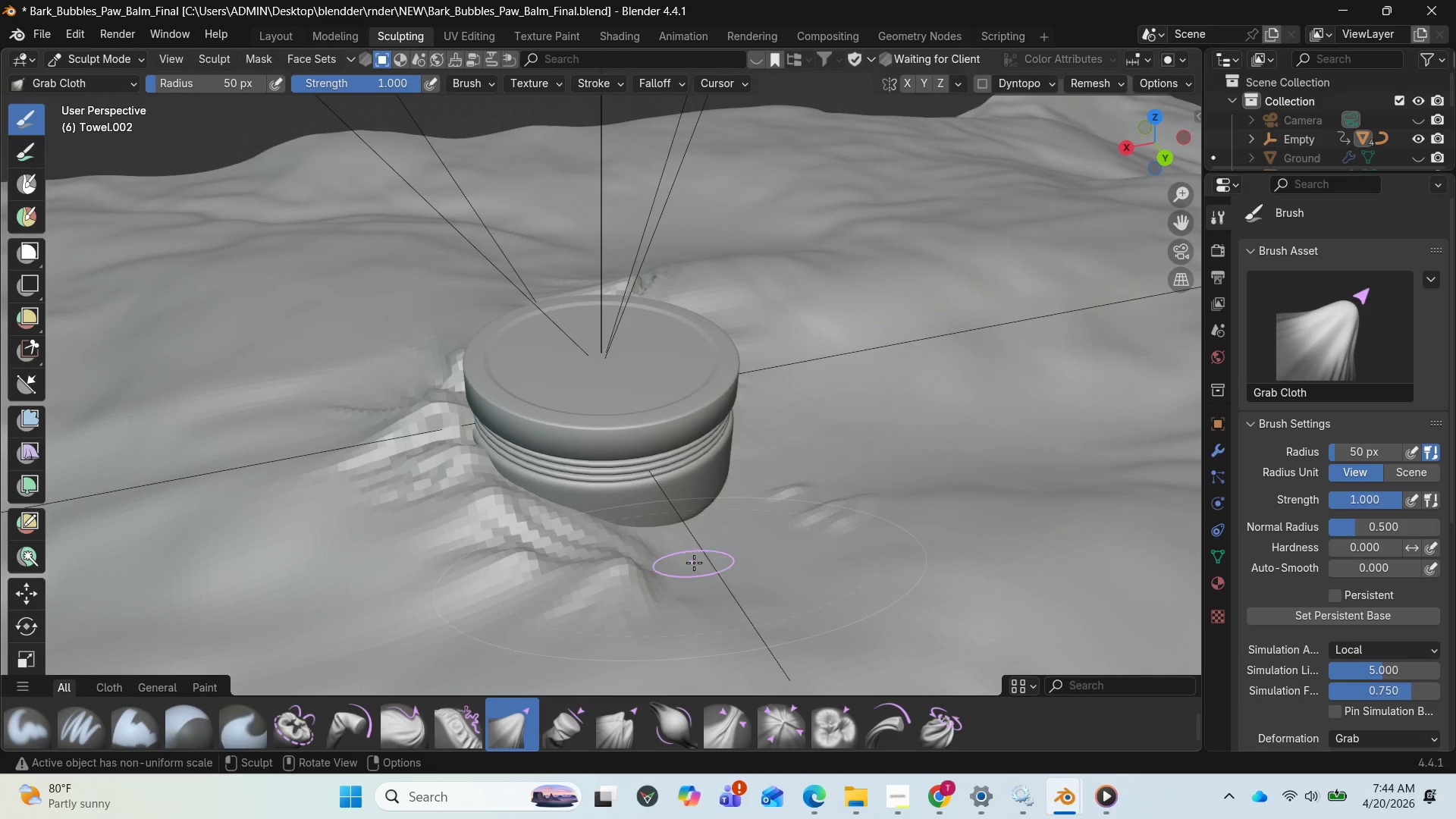 
left_click_drag(start_coordinate=[695, 562], to_coordinate=[732, 510])
 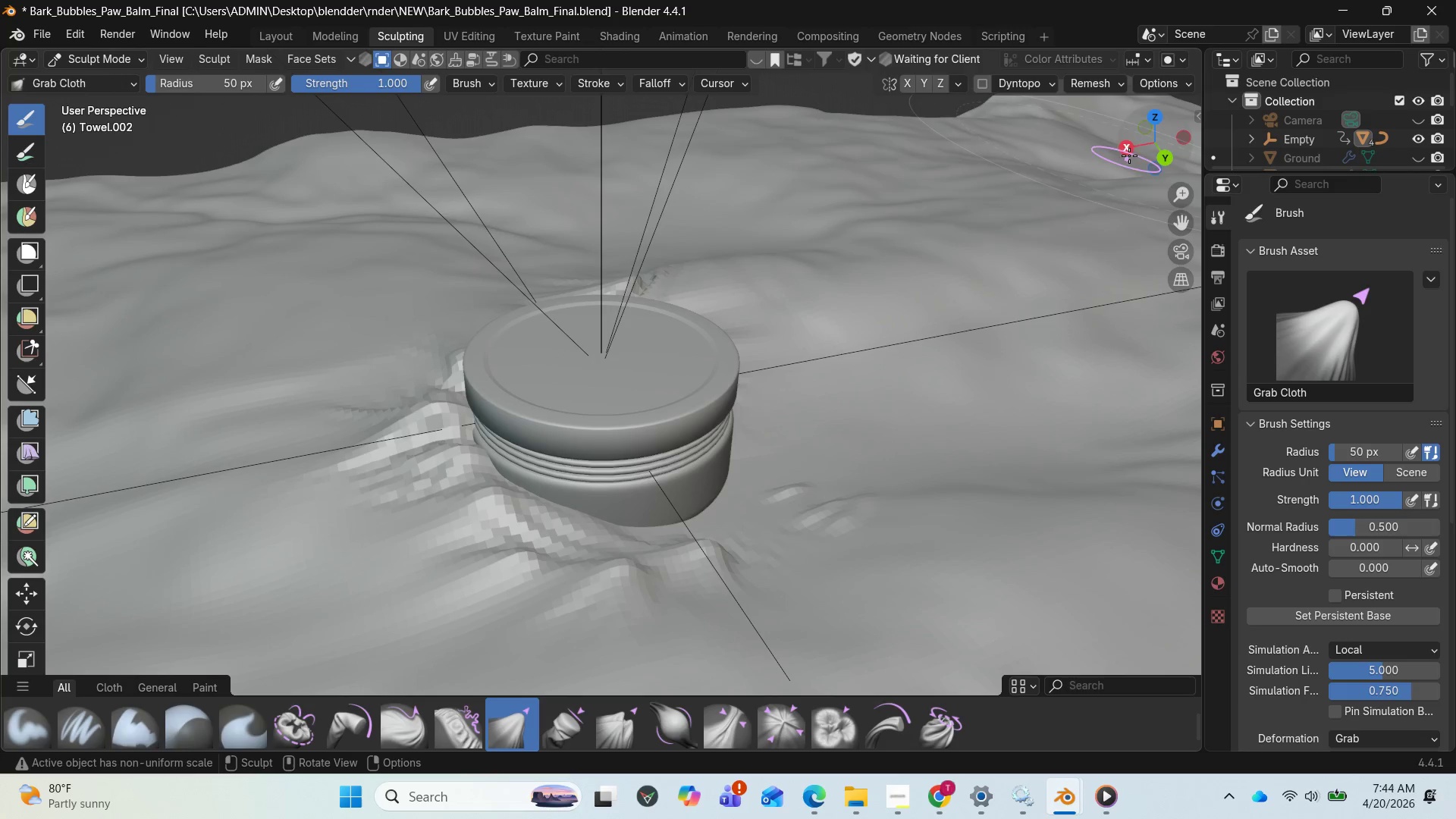 
left_click_drag(start_coordinate=[1144, 135], to_coordinate=[32, 707])
 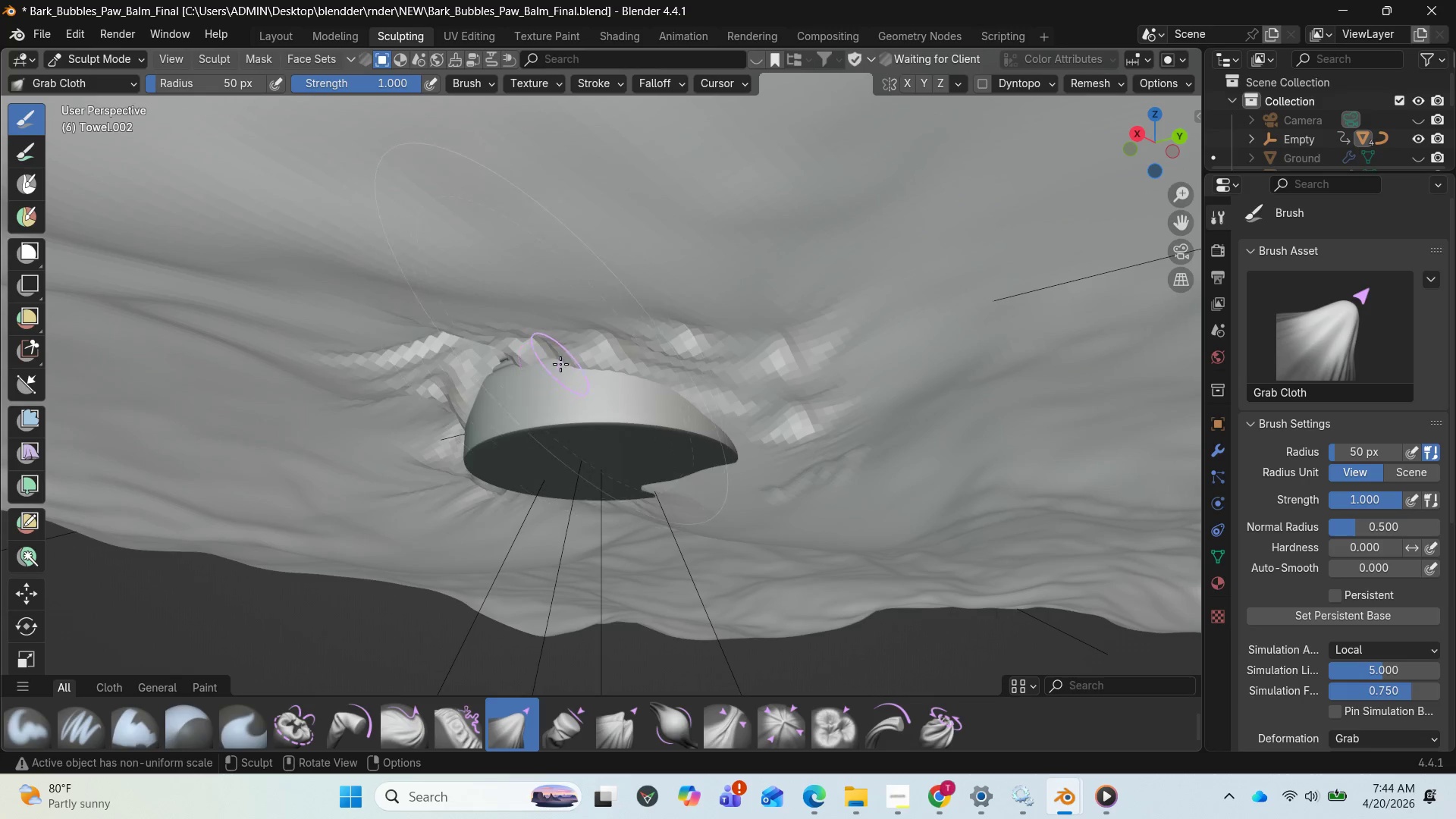 
left_click_drag(start_coordinate=[566, 359], to_coordinate=[509, 508])
 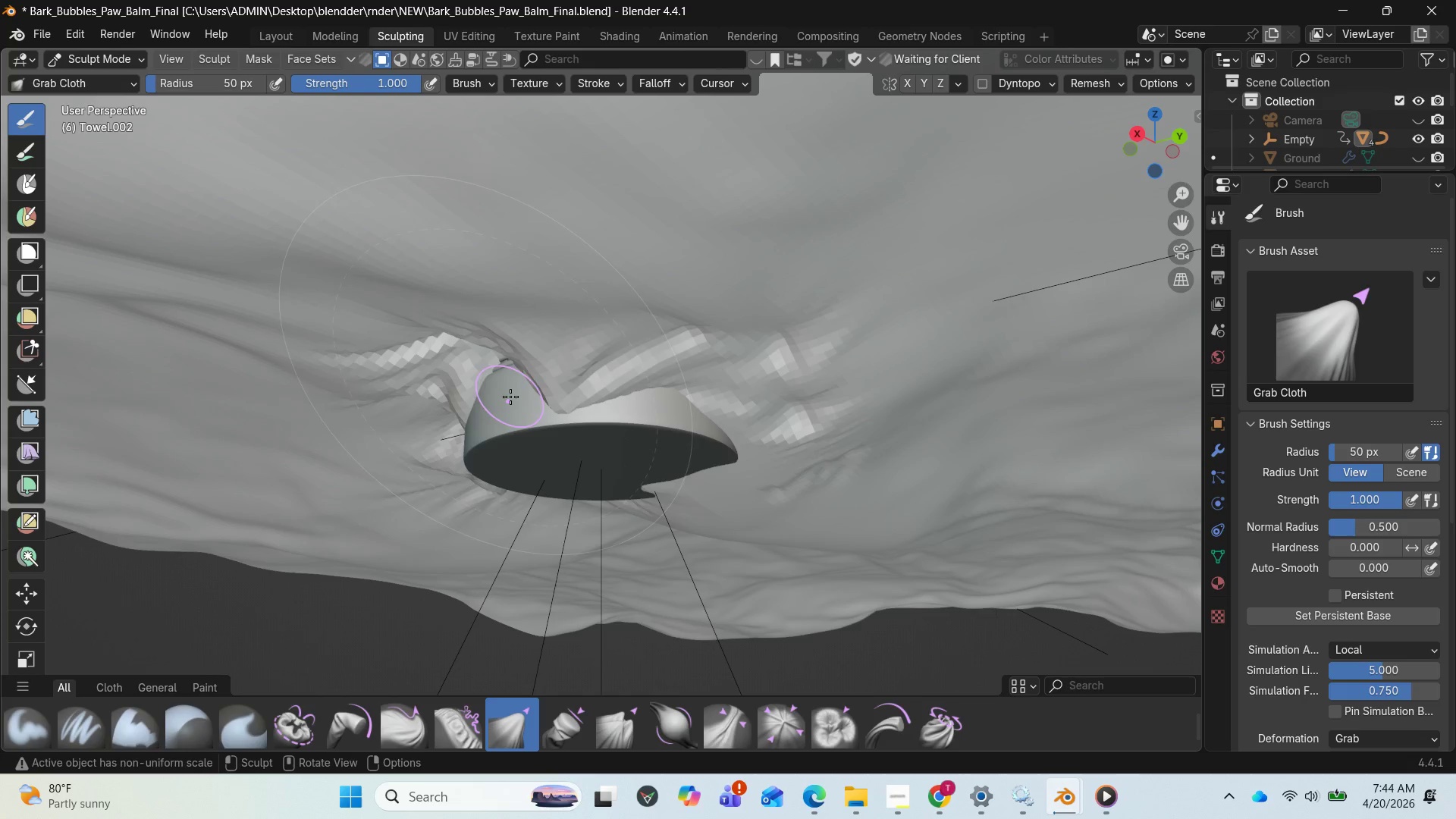 
left_click_drag(start_coordinate=[513, 388], to_coordinate=[490, 495])
 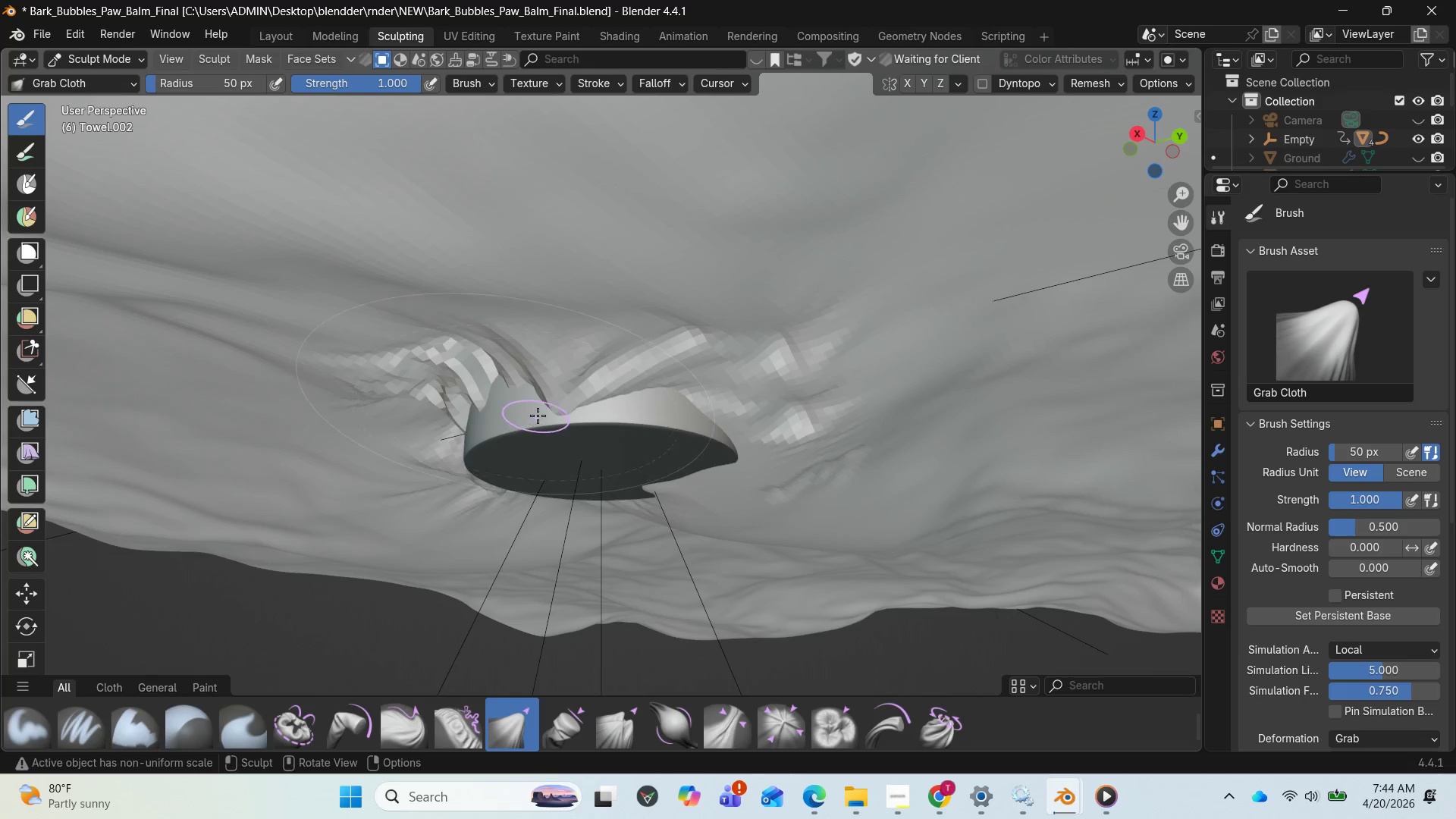 
left_click_drag(start_coordinate=[541, 411], to_coordinate=[501, 560])
 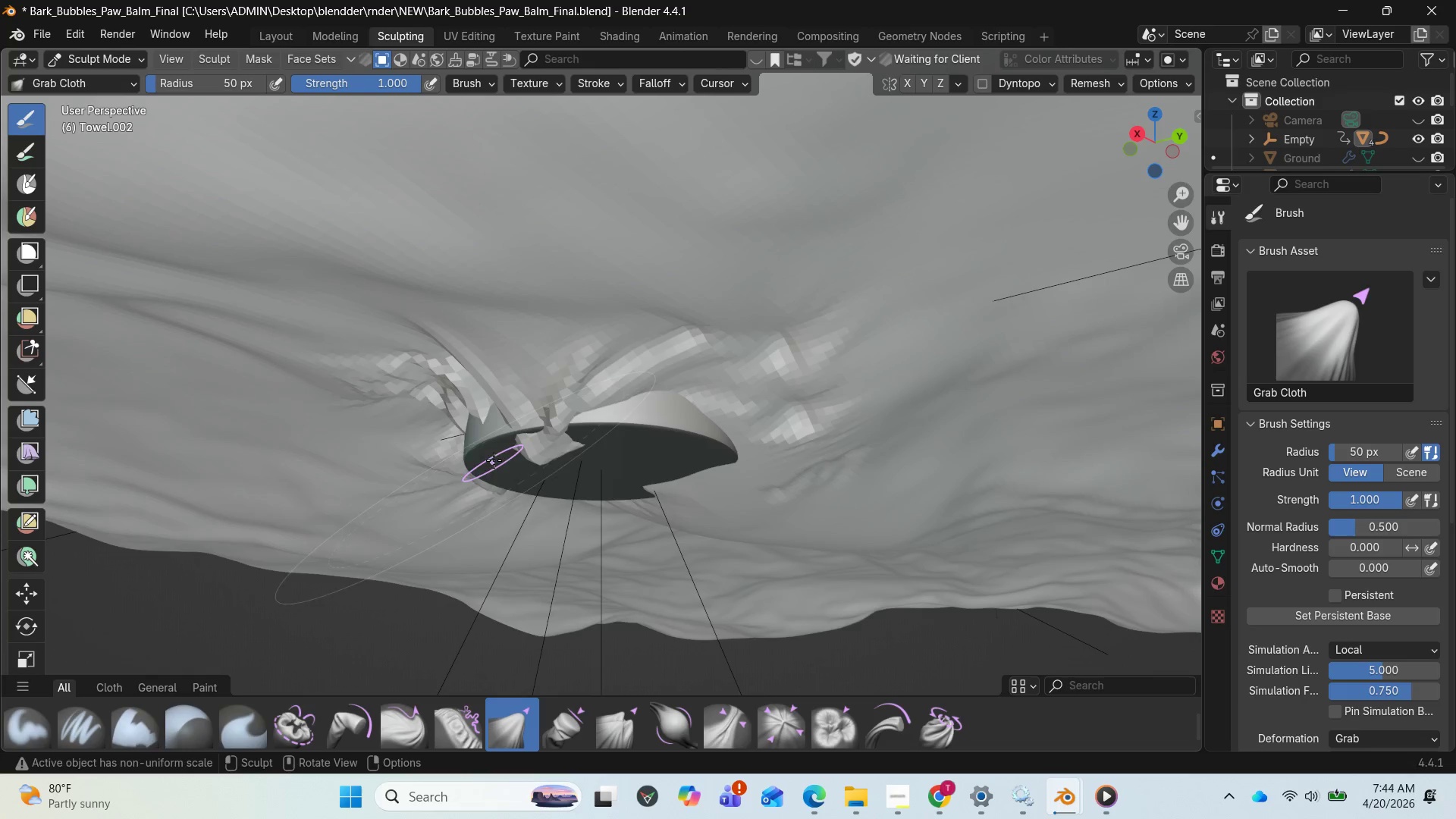 
left_click_drag(start_coordinate=[494, 455], to_coordinate=[456, 539])
 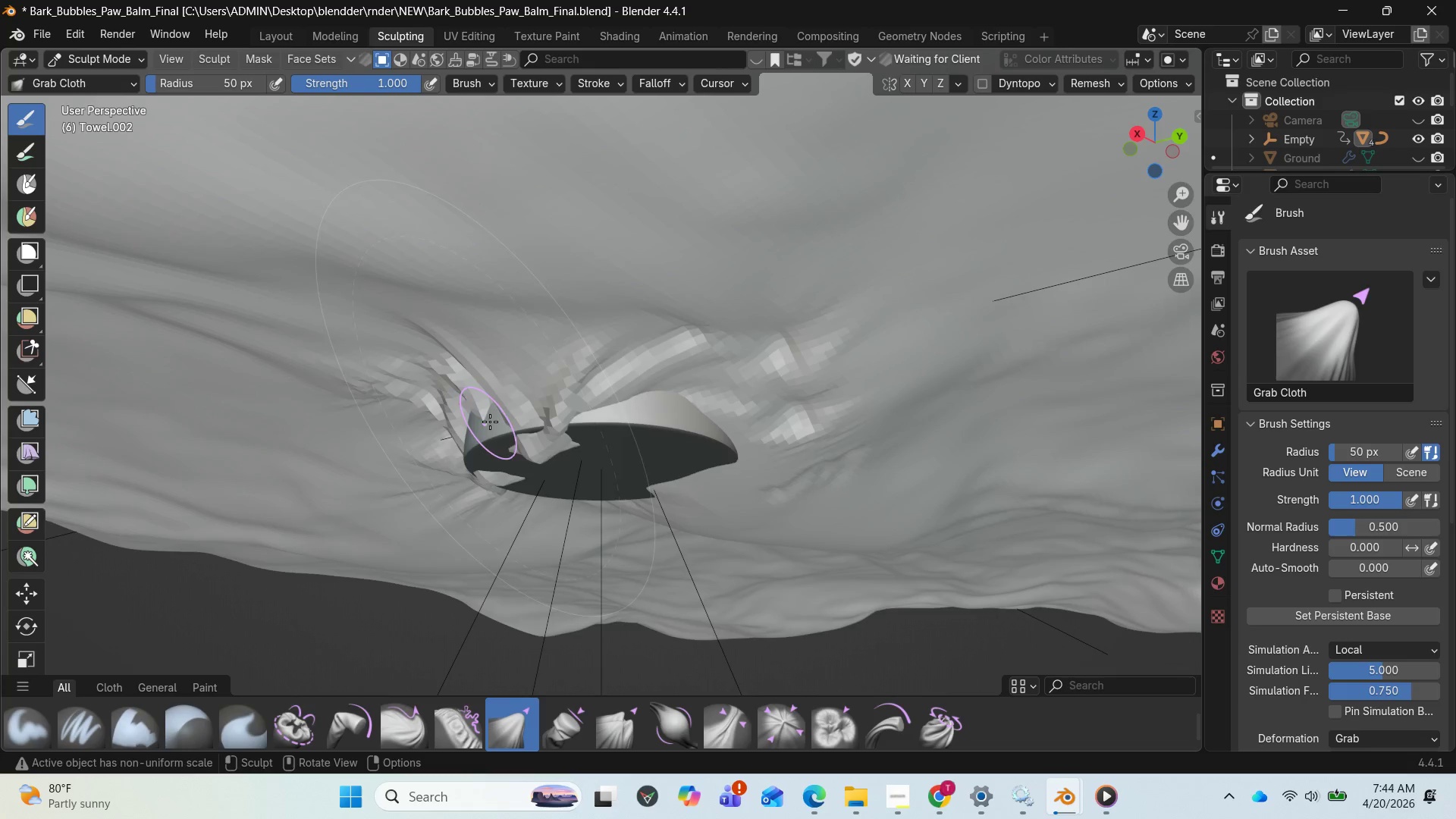 
left_click_drag(start_coordinate=[494, 416], to_coordinate=[475, 485])
 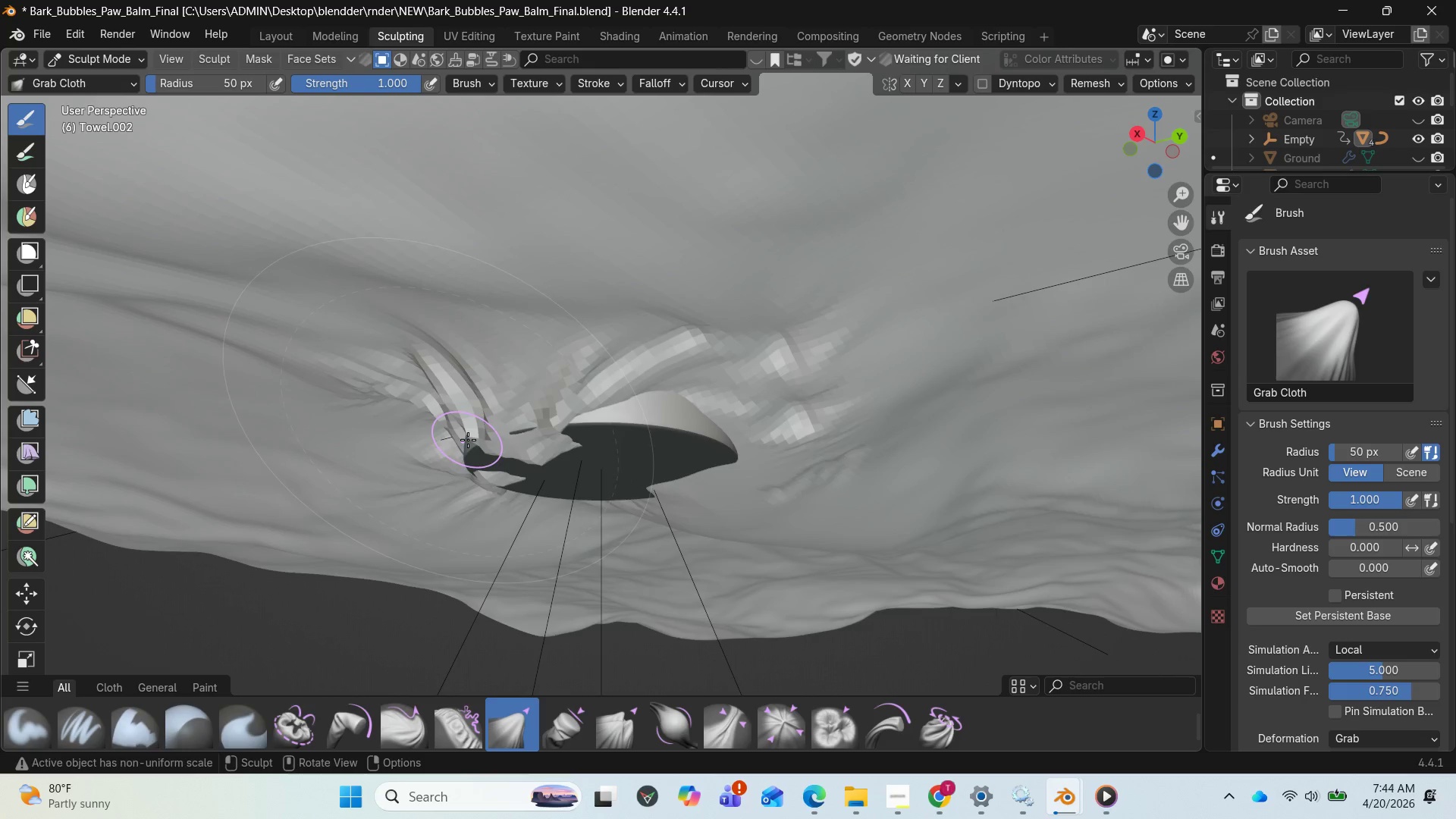 
left_click_drag(start_coordinate=[468, 440], to_coordinate=[472, 497])
 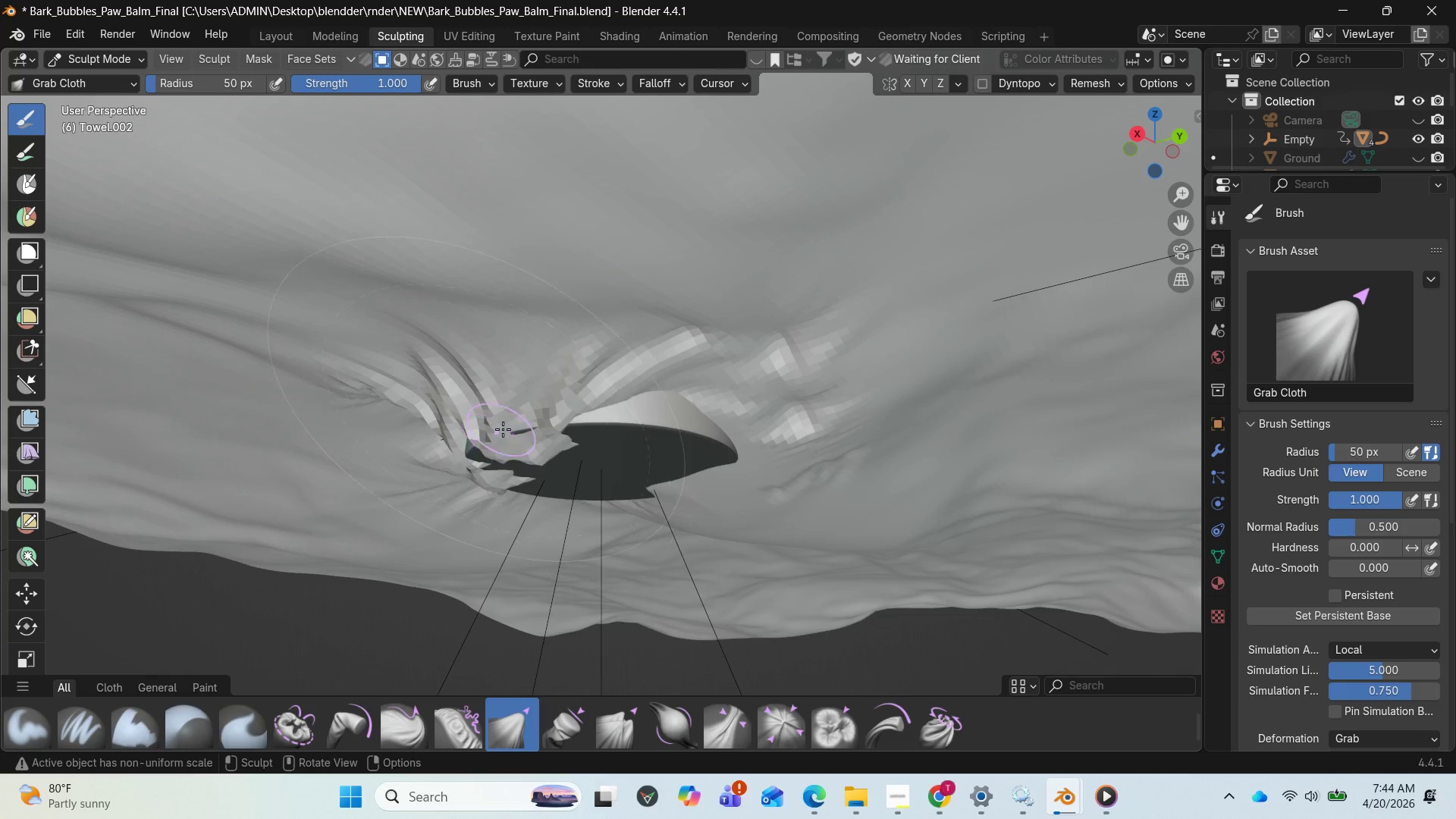 
left_click_drag(start_coordinate=[504, 428], to_coordinate=[506, 488])
 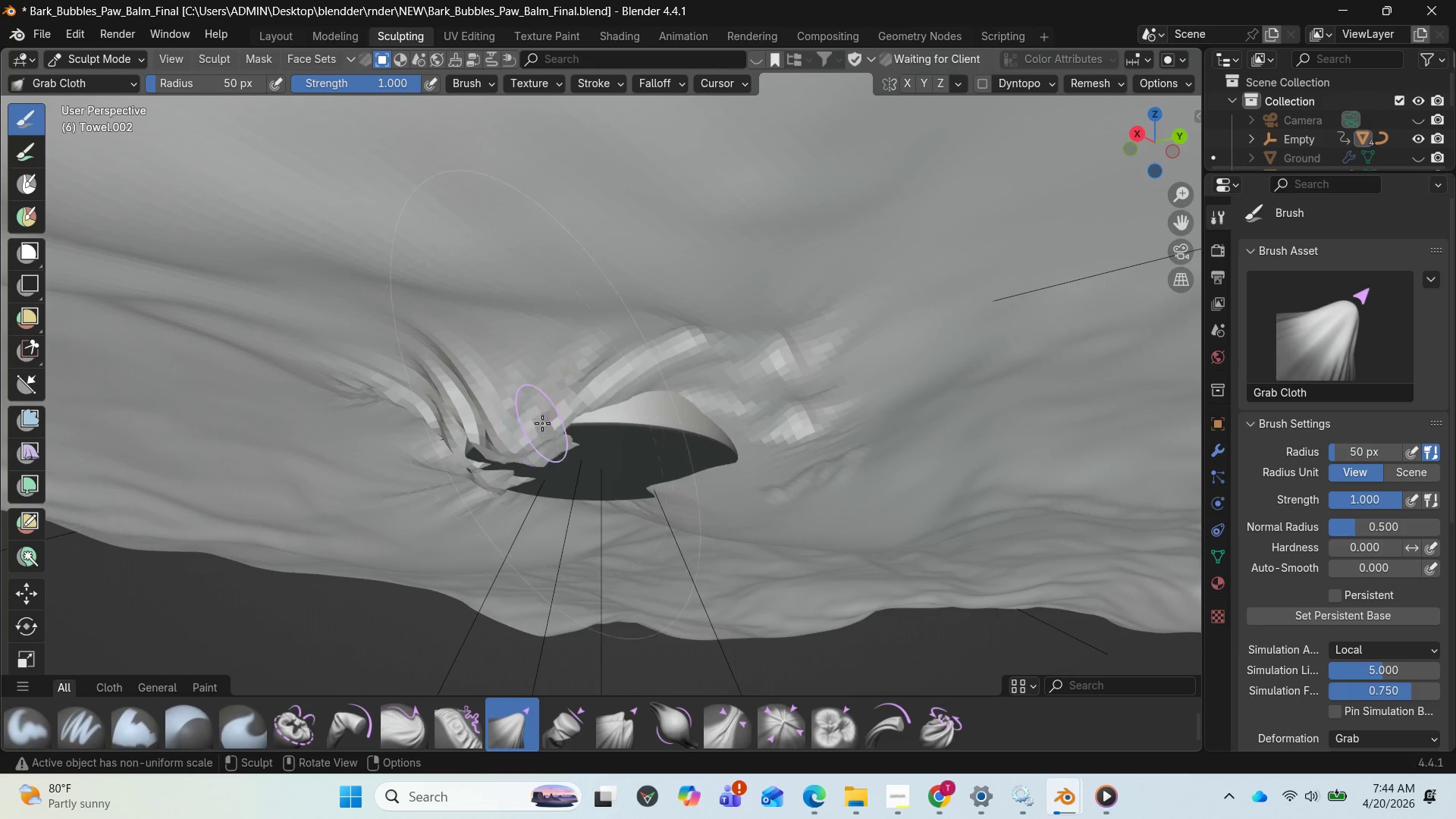 
left_click_drag(start_coordinate=[554, 416], to_coordinate=[573, 484])
 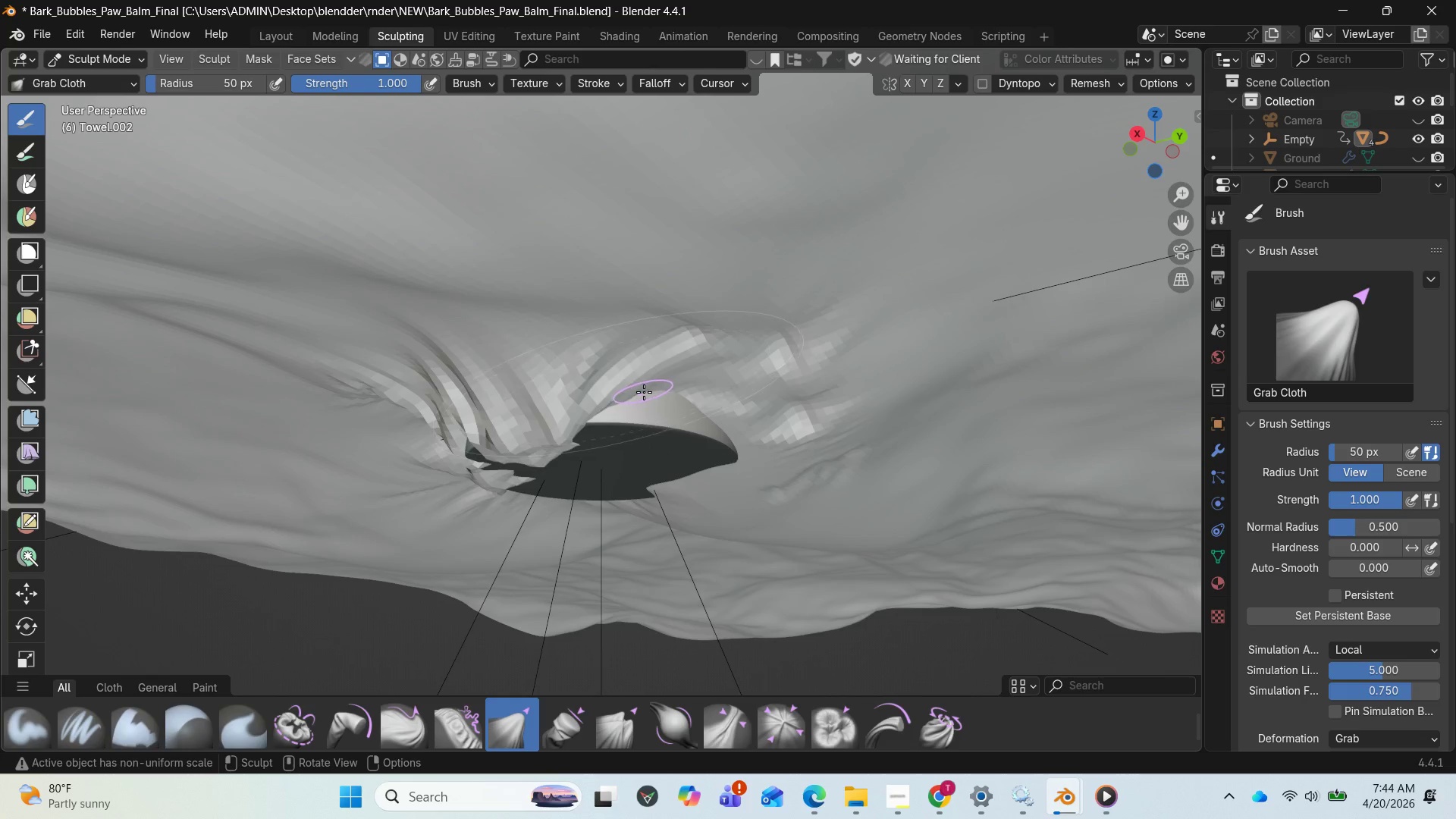 
left_click_drag(start_coordinate=[652, 403], to_coordinate=[655, 480])
 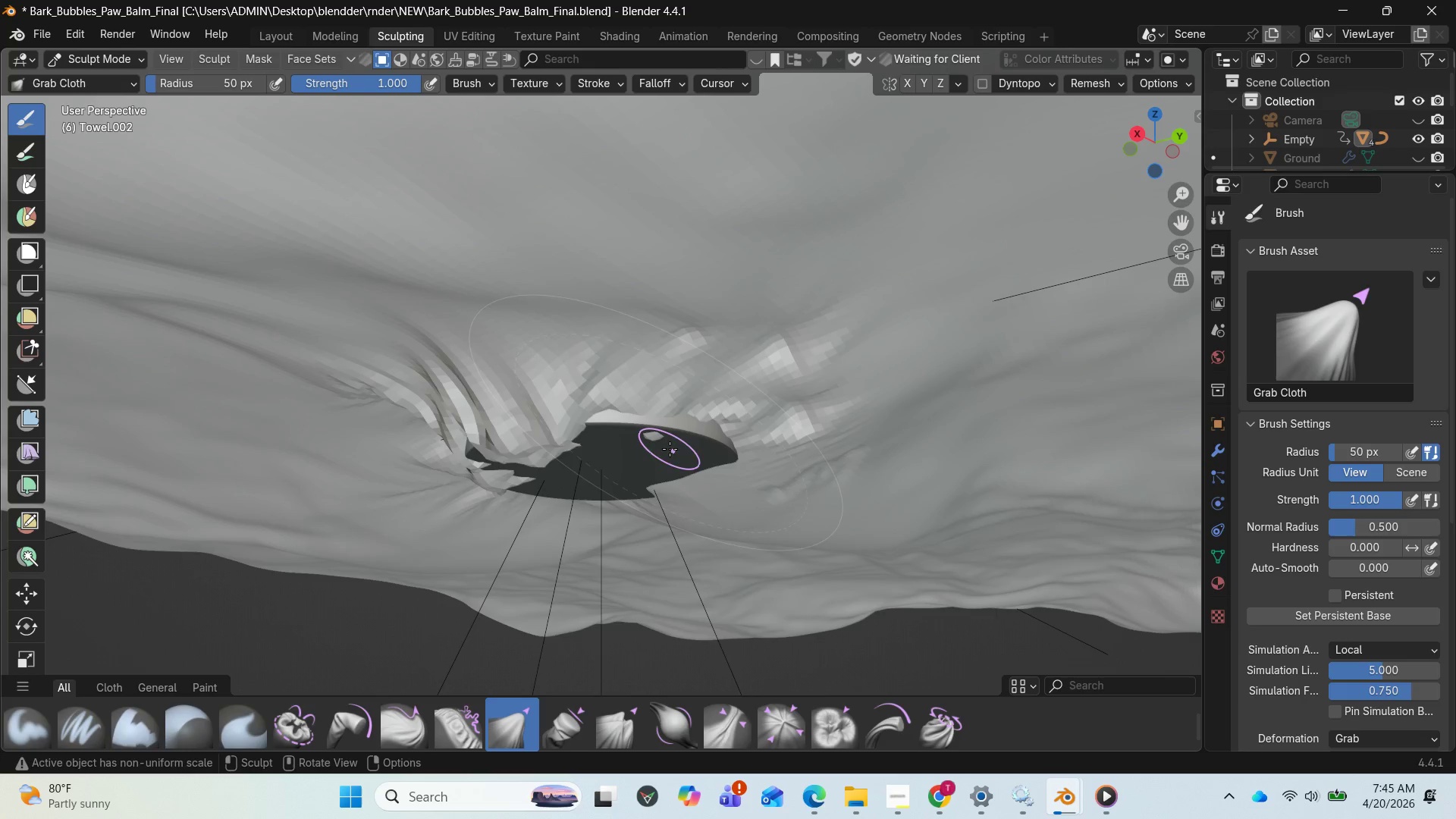 
left_click_drag(start_coordinate=[670, 449], to_coordinate=[647, 504])
 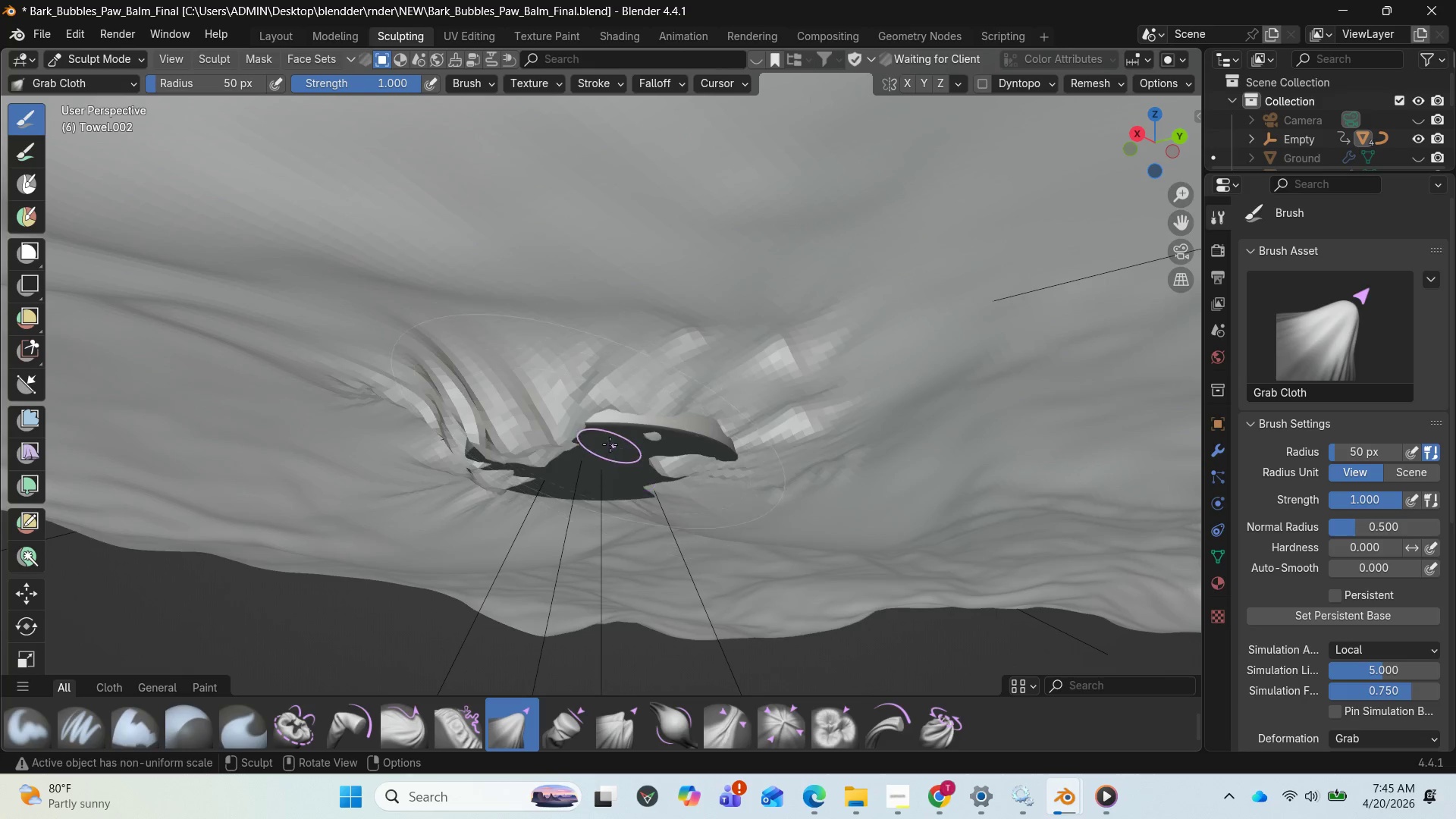 
left_click_drag(start_coordinate=[610, 441], to_coordinate=[595, 512])
 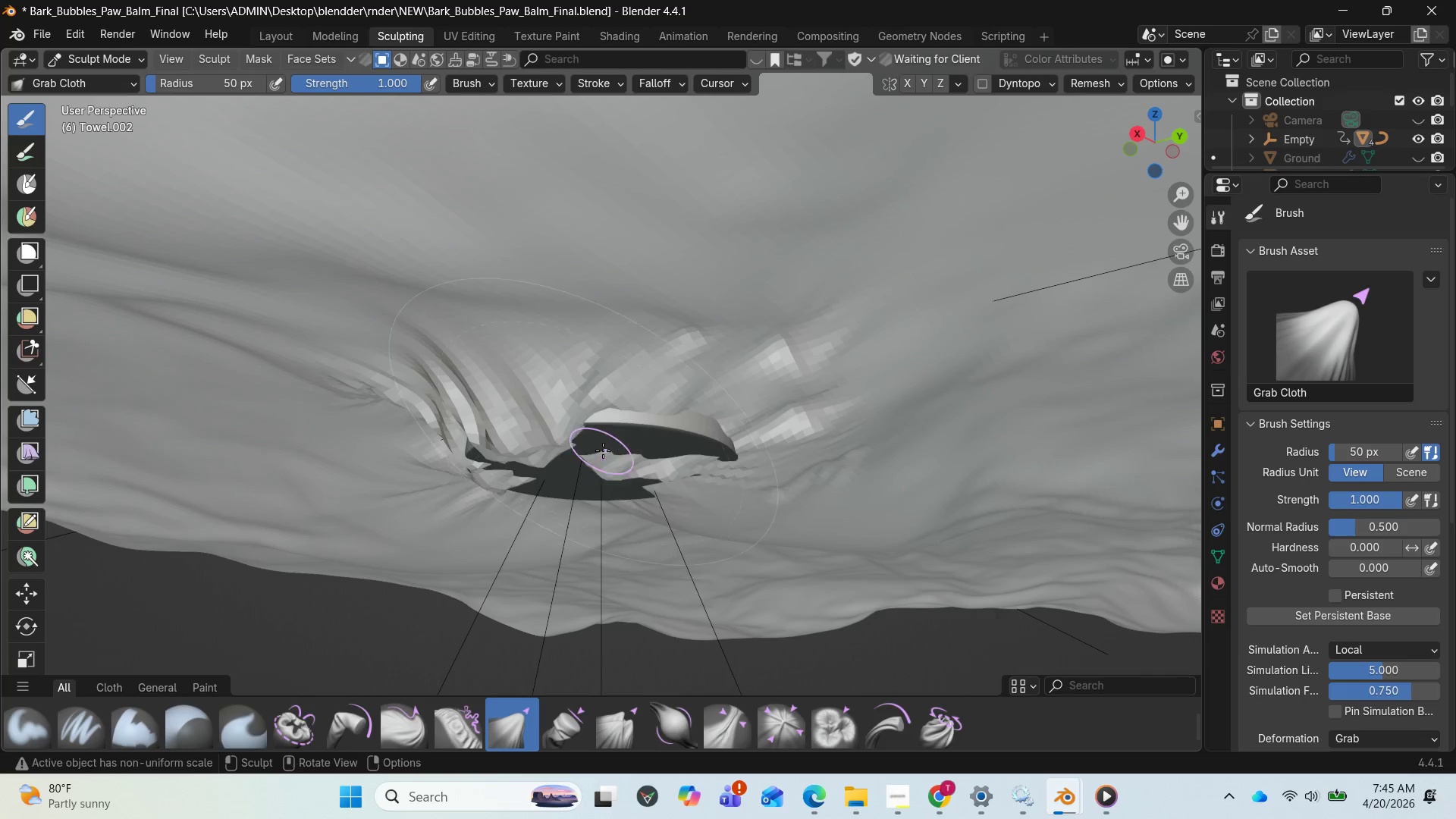 
left_click_drag(start_coordinate=[610, 445], to_coordinate=[618, 510])
 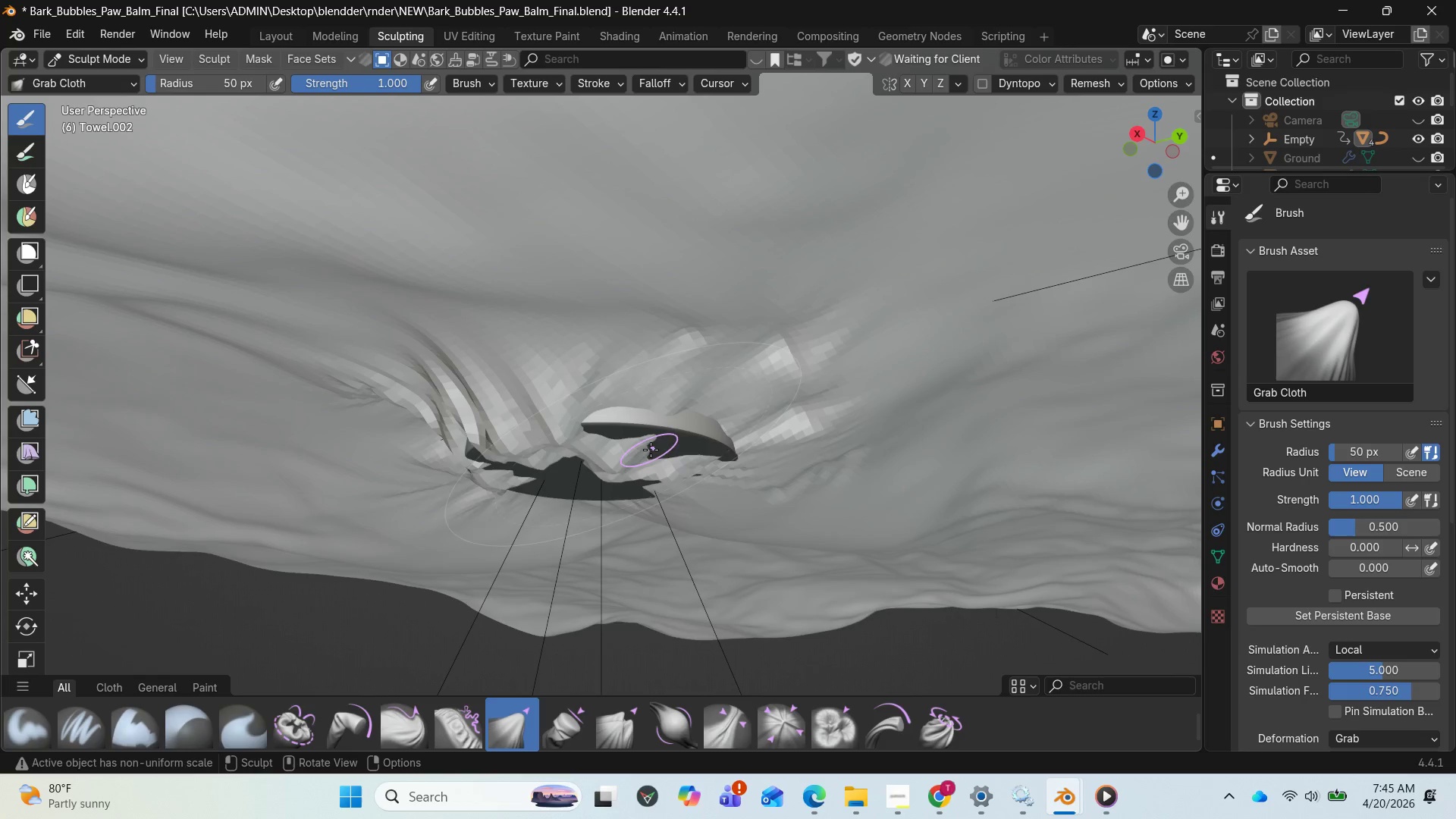 
left_click_drag(start_coordinate=[657, 446], to_coordinate=[658, 510])
 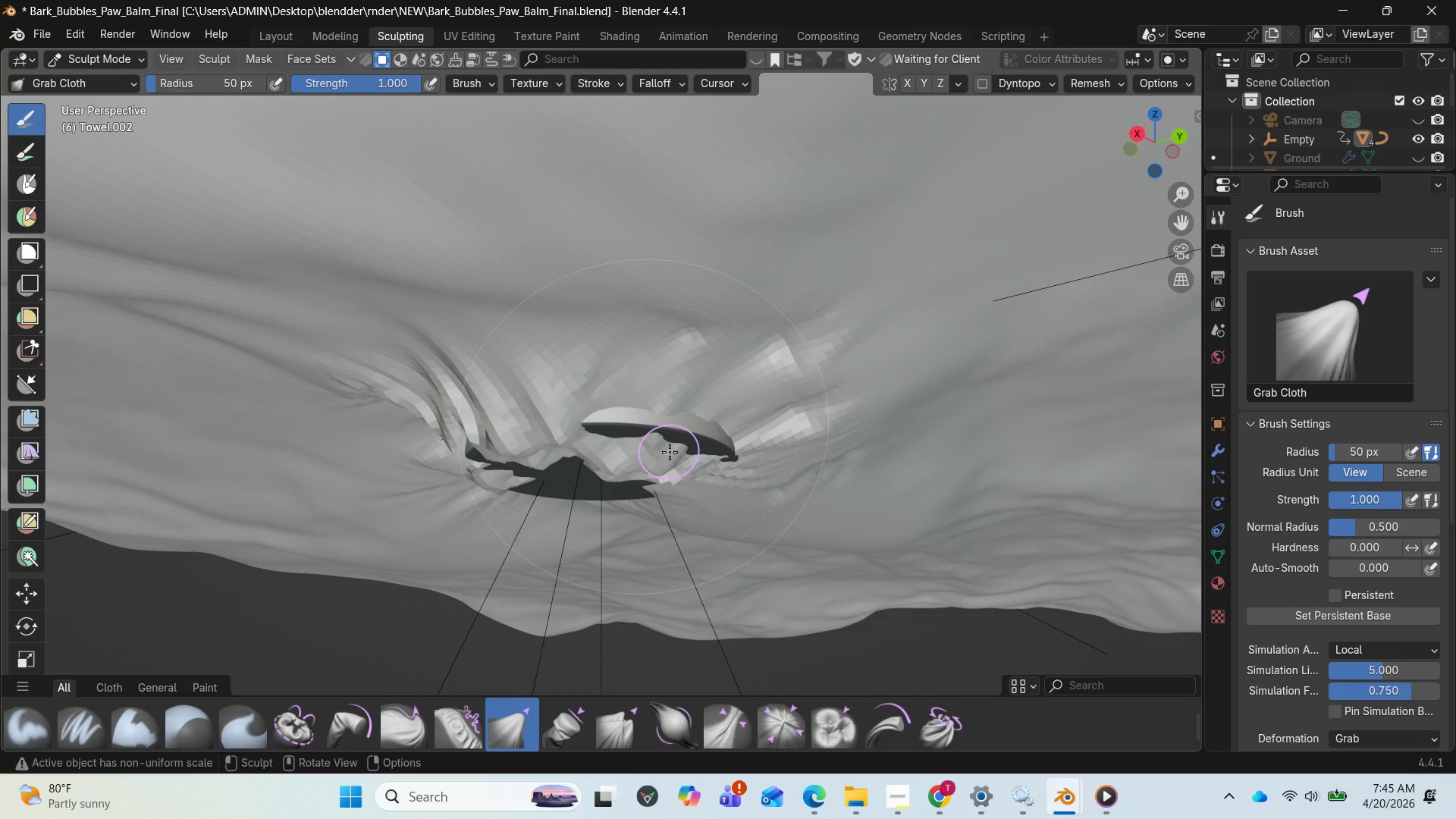 
left_click_drag(start_coordinate=[670, 452], to_coordinate=[664, 506])
 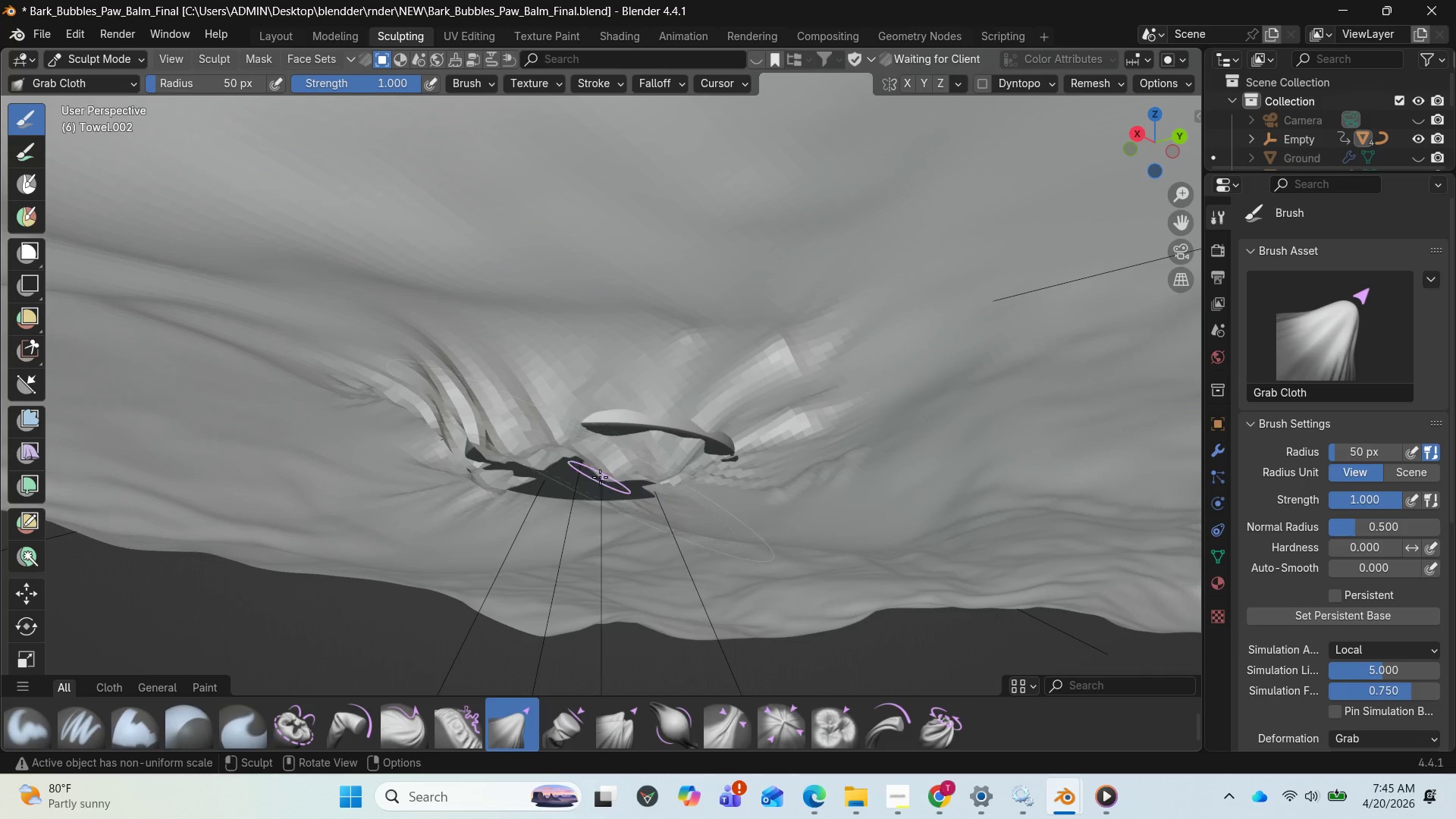 
left_click_drag(start_coordinate=[599, 477], to_coordinate=[584, 519])
 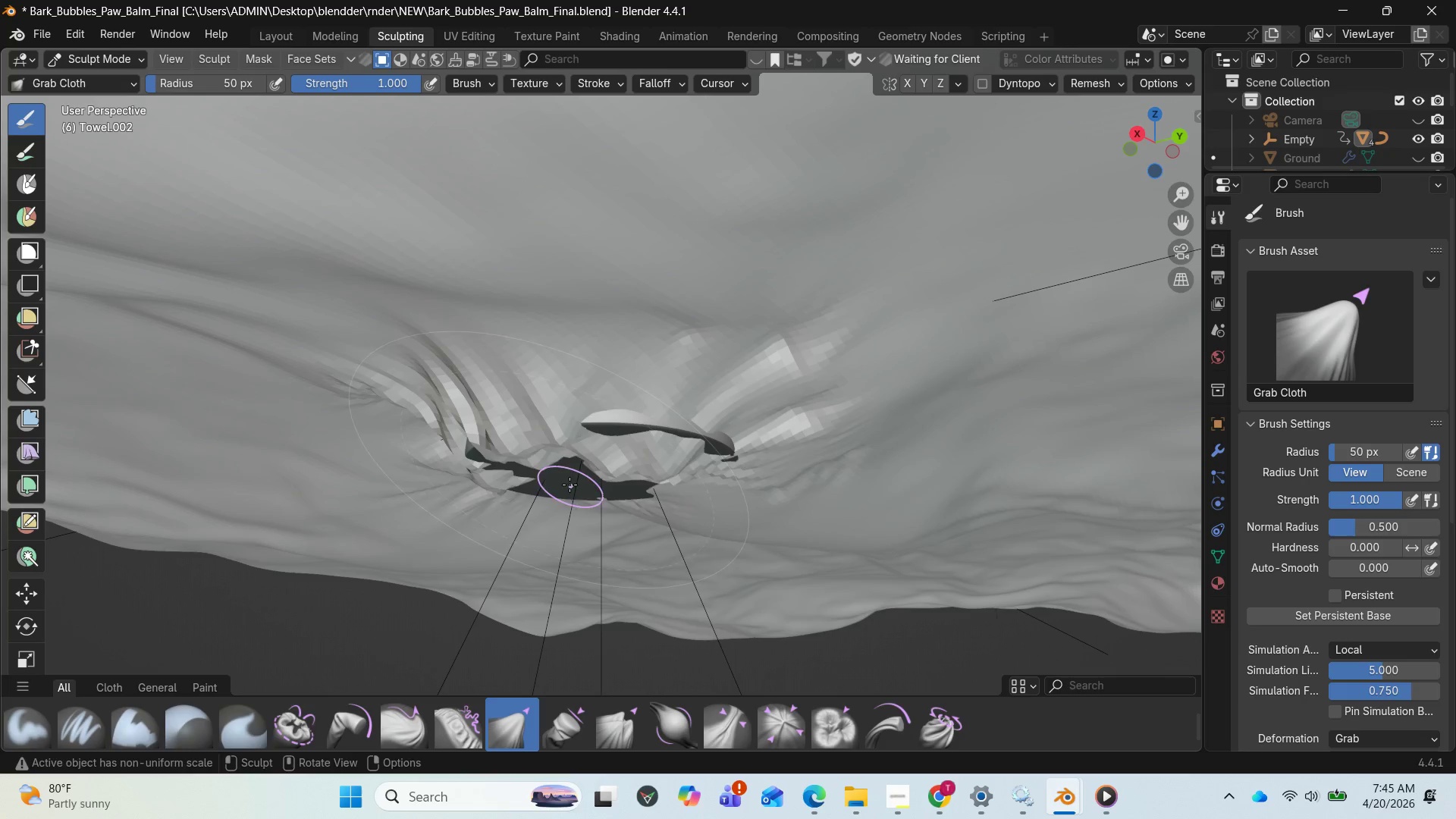 
left_click_drag(start_coordinate=[566, 475], to_coordinate=[561, 519])
 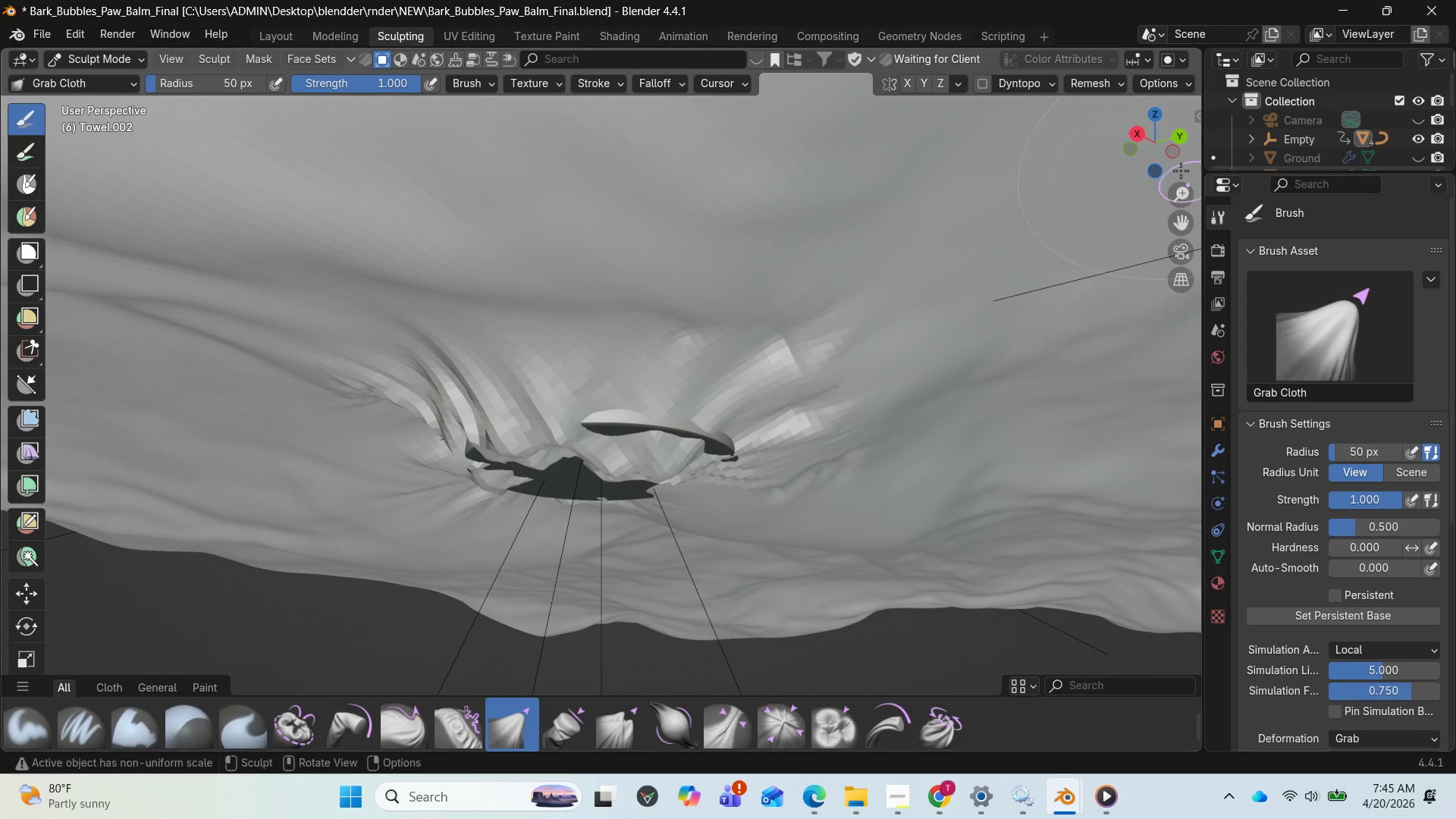 
left_click_drag(start_coordinate=[1147, 139], to_coordinate=[113, 77])
 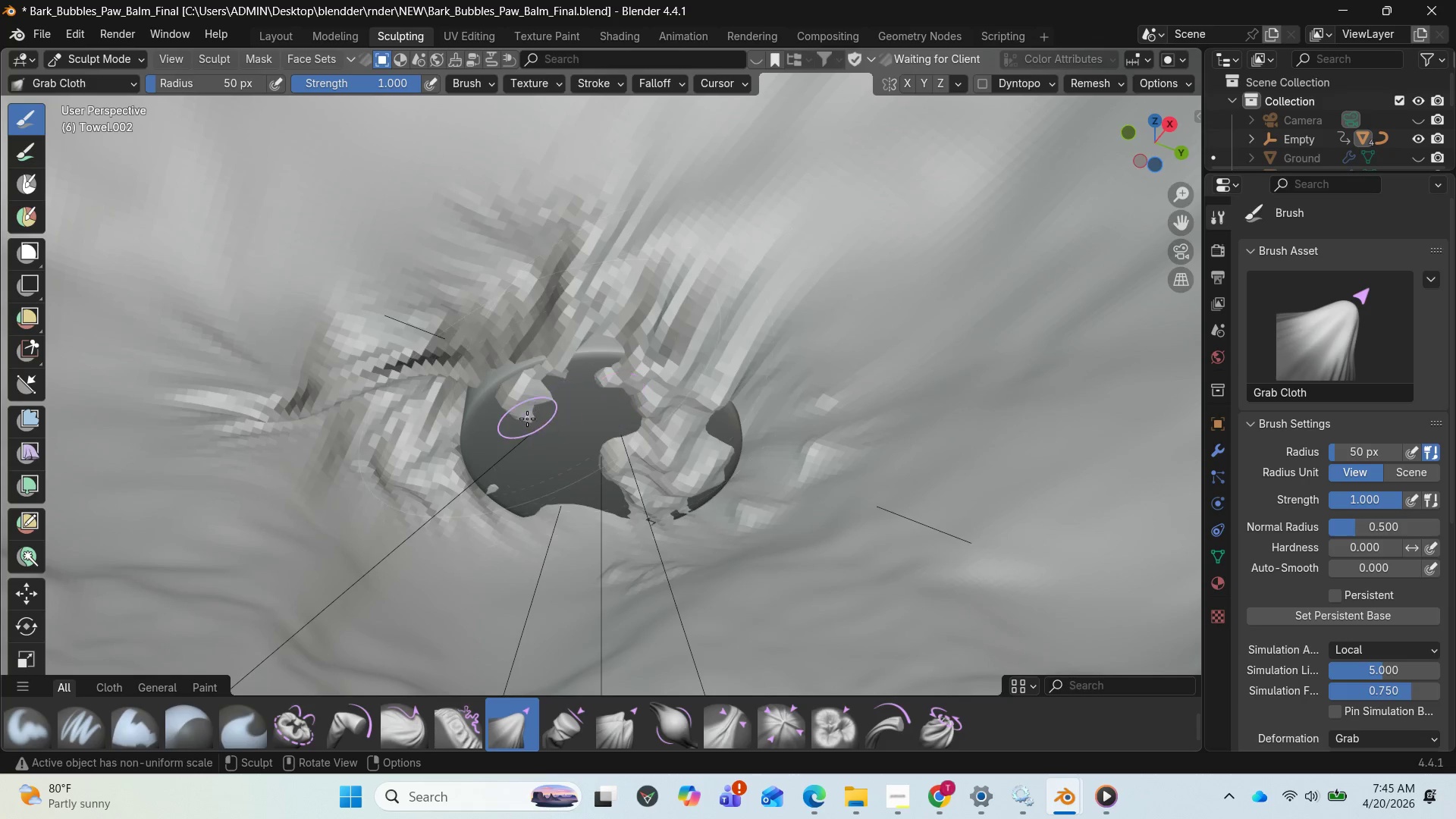 
left_click_drag(start_coordinate=[529, 413], to_coordinate=[504, 562])
 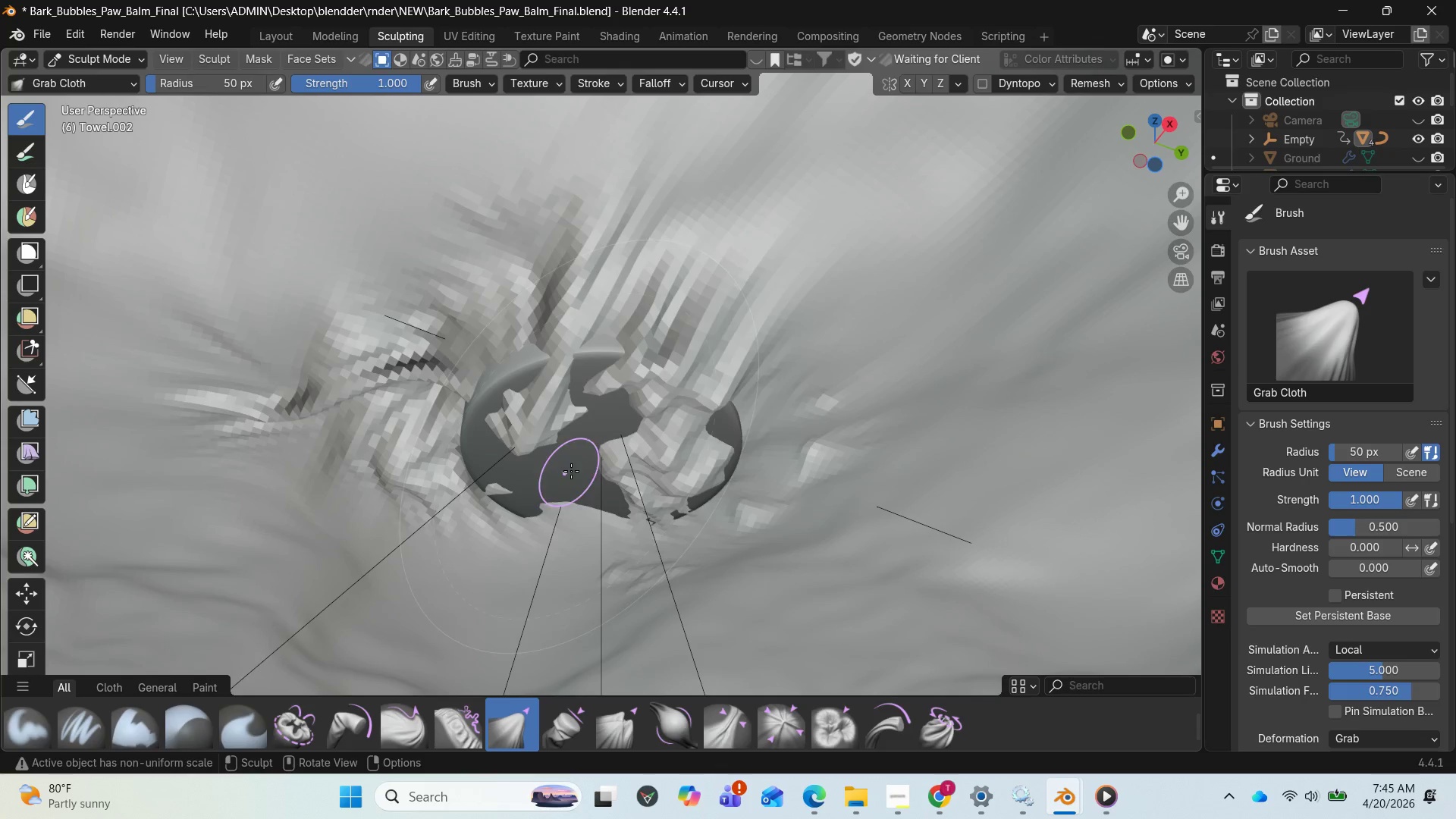 
left_click_drag(start_coordinate=[581, 465], to_coordinate=[576, 548])
 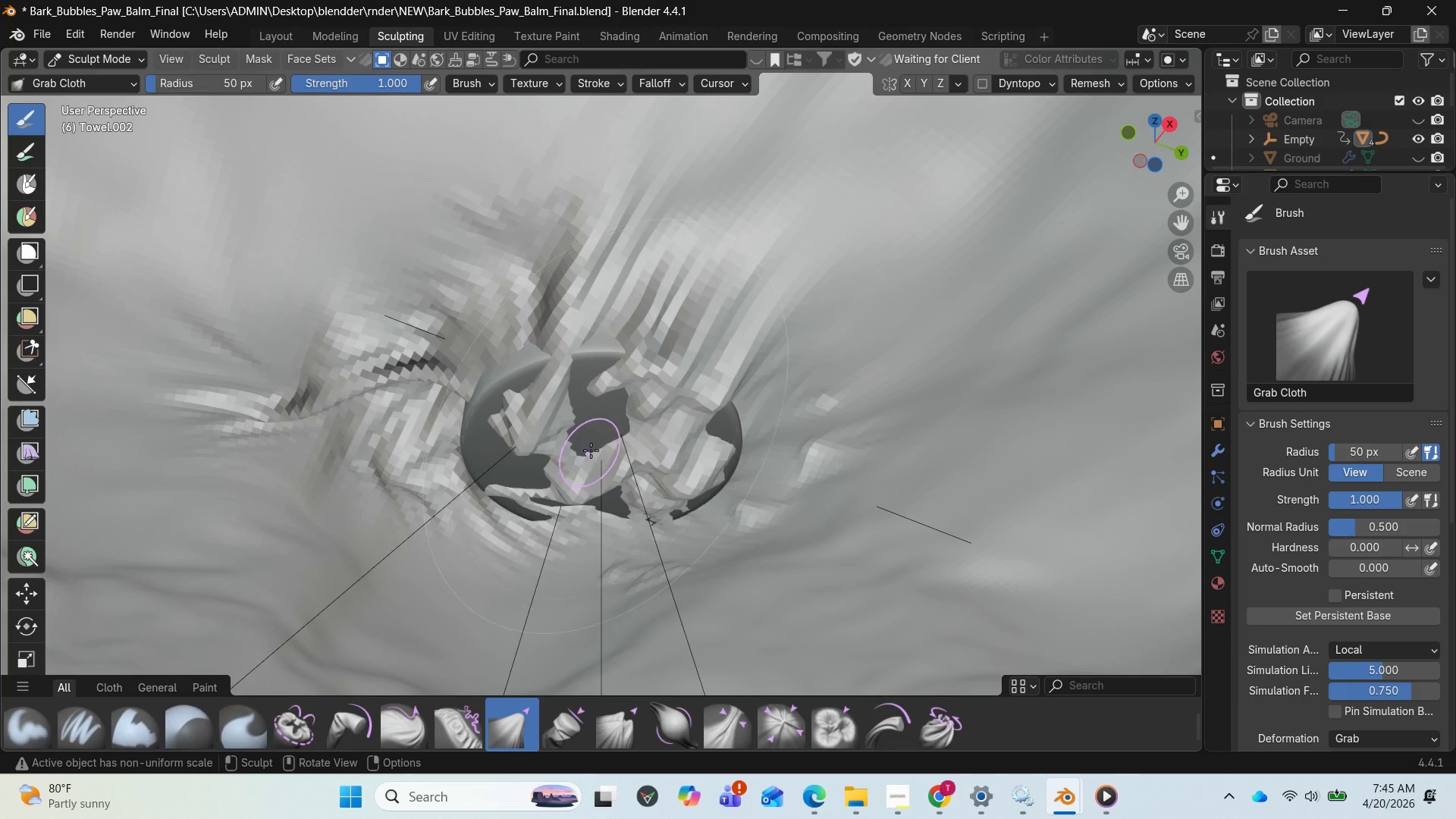 
left_click_drag(start_coordinate=[594, 445], to_coordinate=[582, 510])
 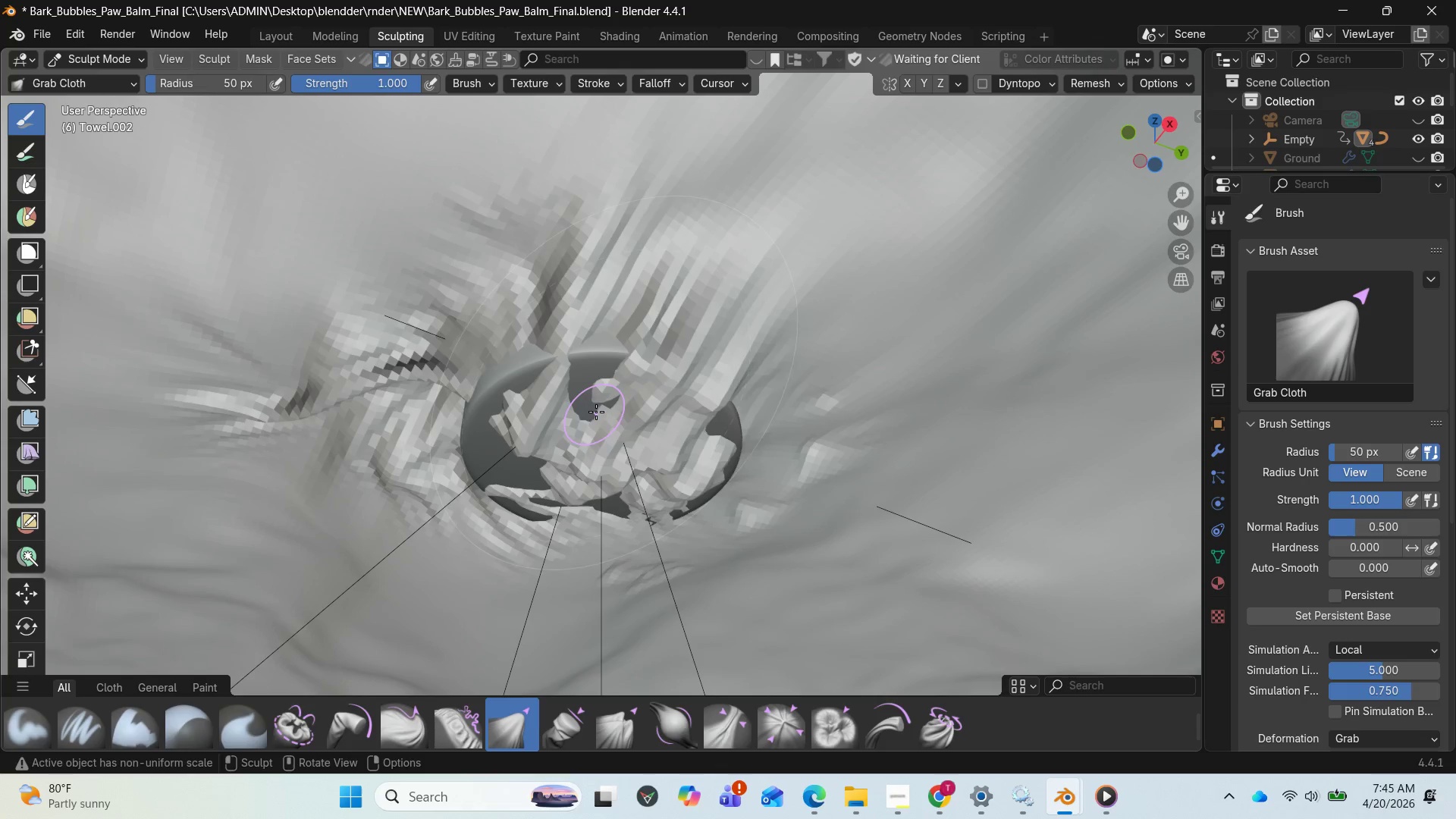 
left_click_drag(start_coordinate=[598, 407], to_coordinate=[592, 453])
 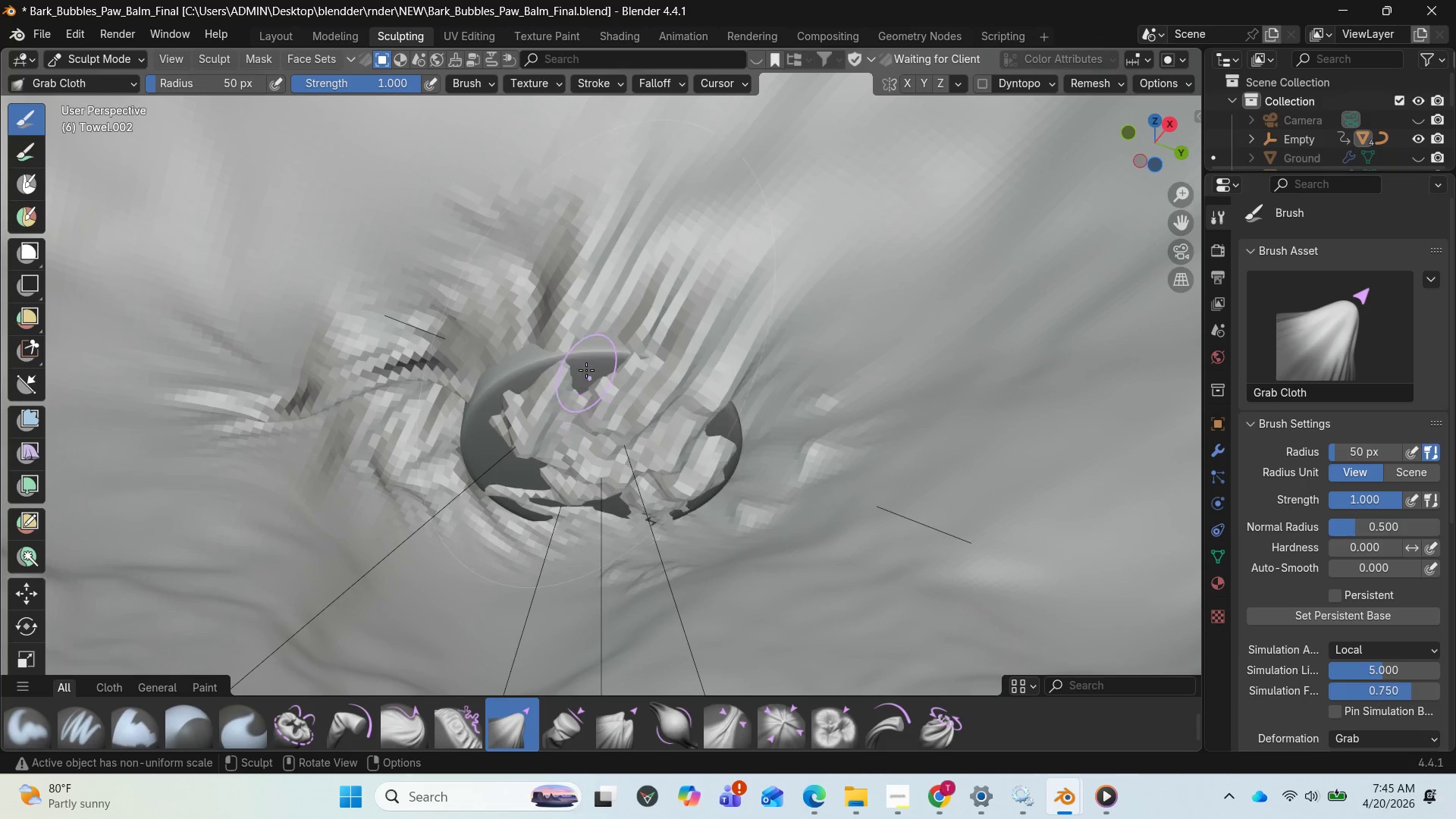 
left_click_drag(start_coordinate=[588, 365], to_coordinate=[577, 435])
 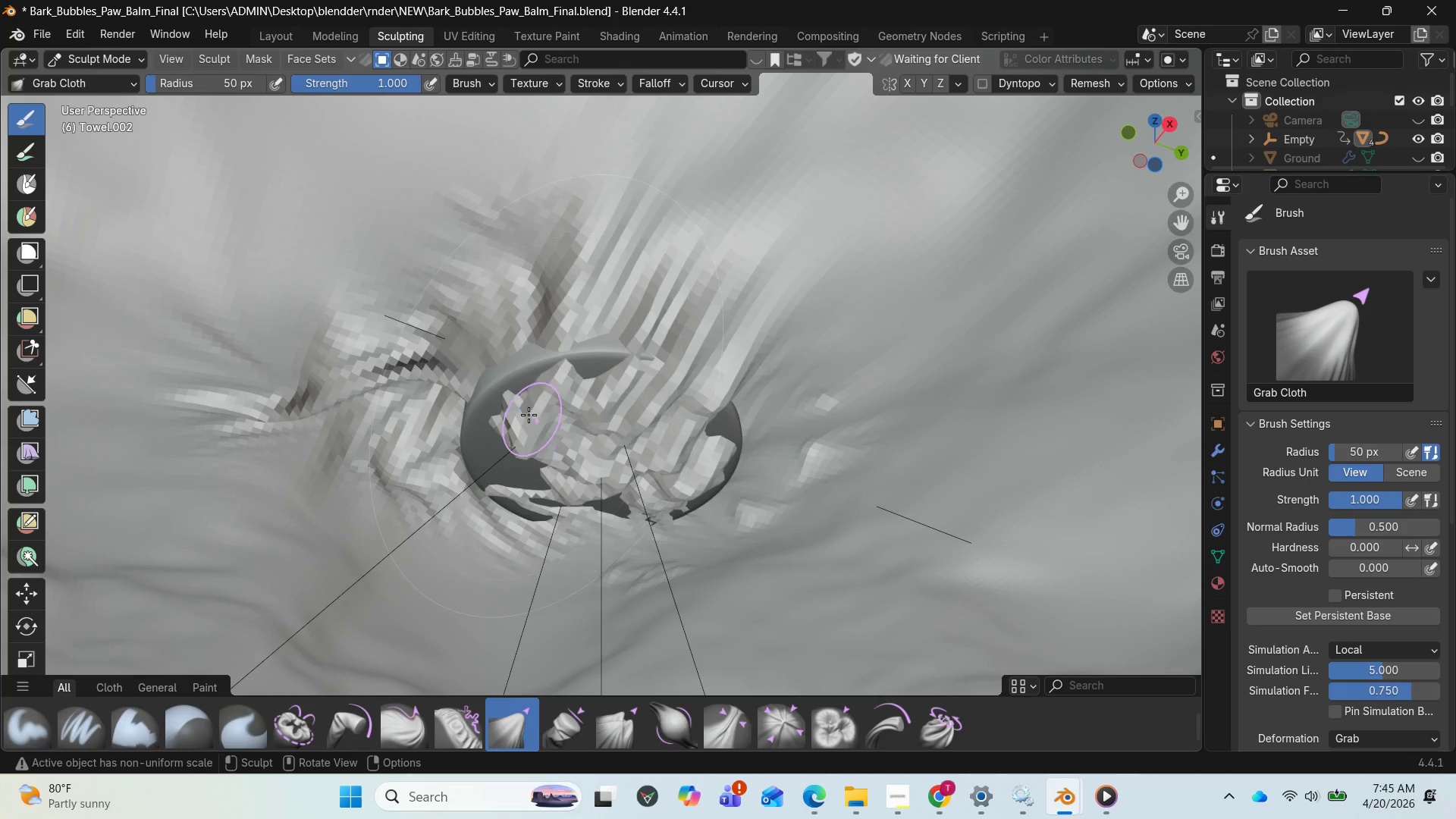 
left_click_drag(start_coordinate=[525, 403], to_coordinate=[507, 458])
 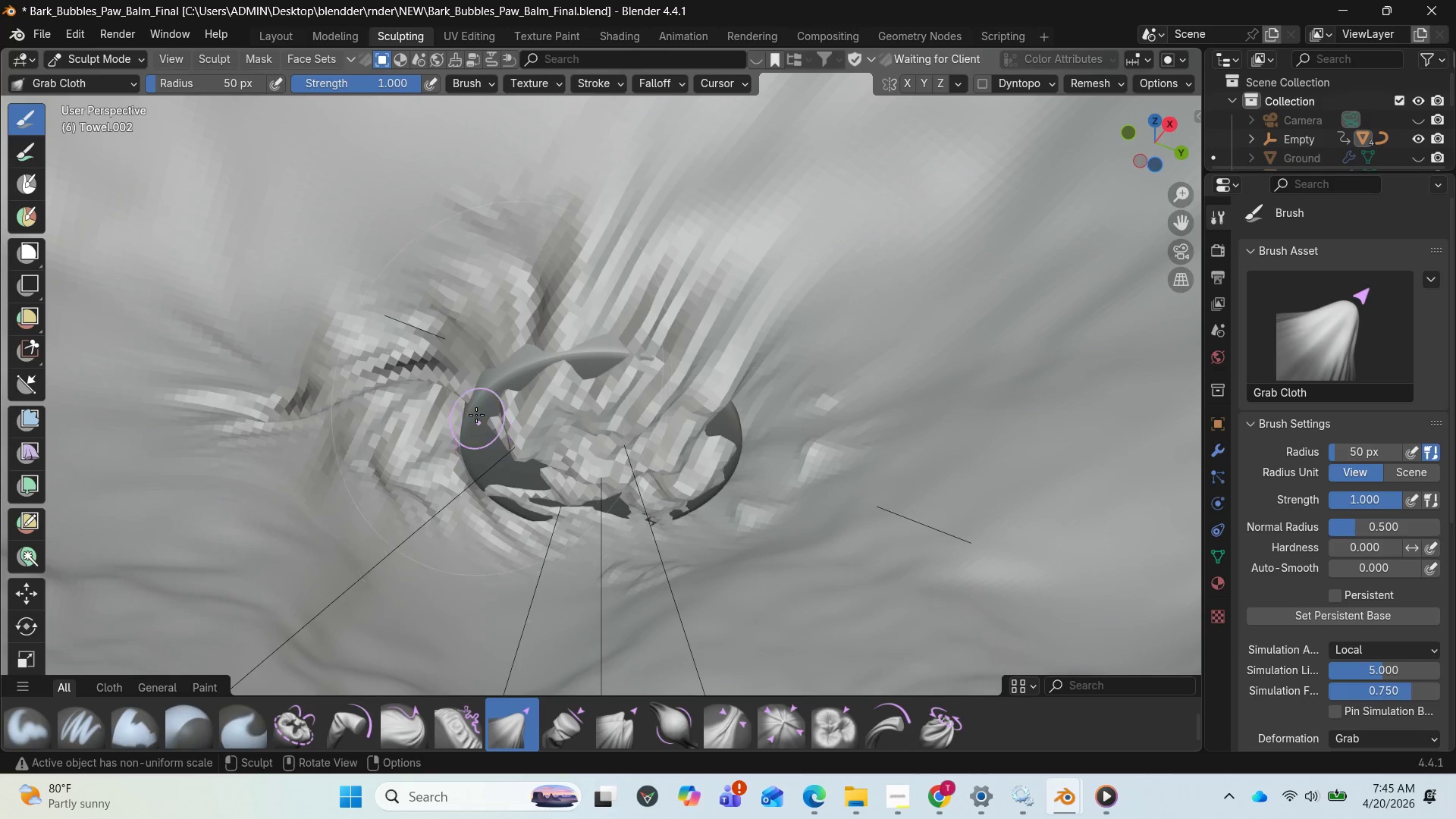 
left_click_drag(start_coordinate=[476, 408], to_coordinate=[450, 473])
 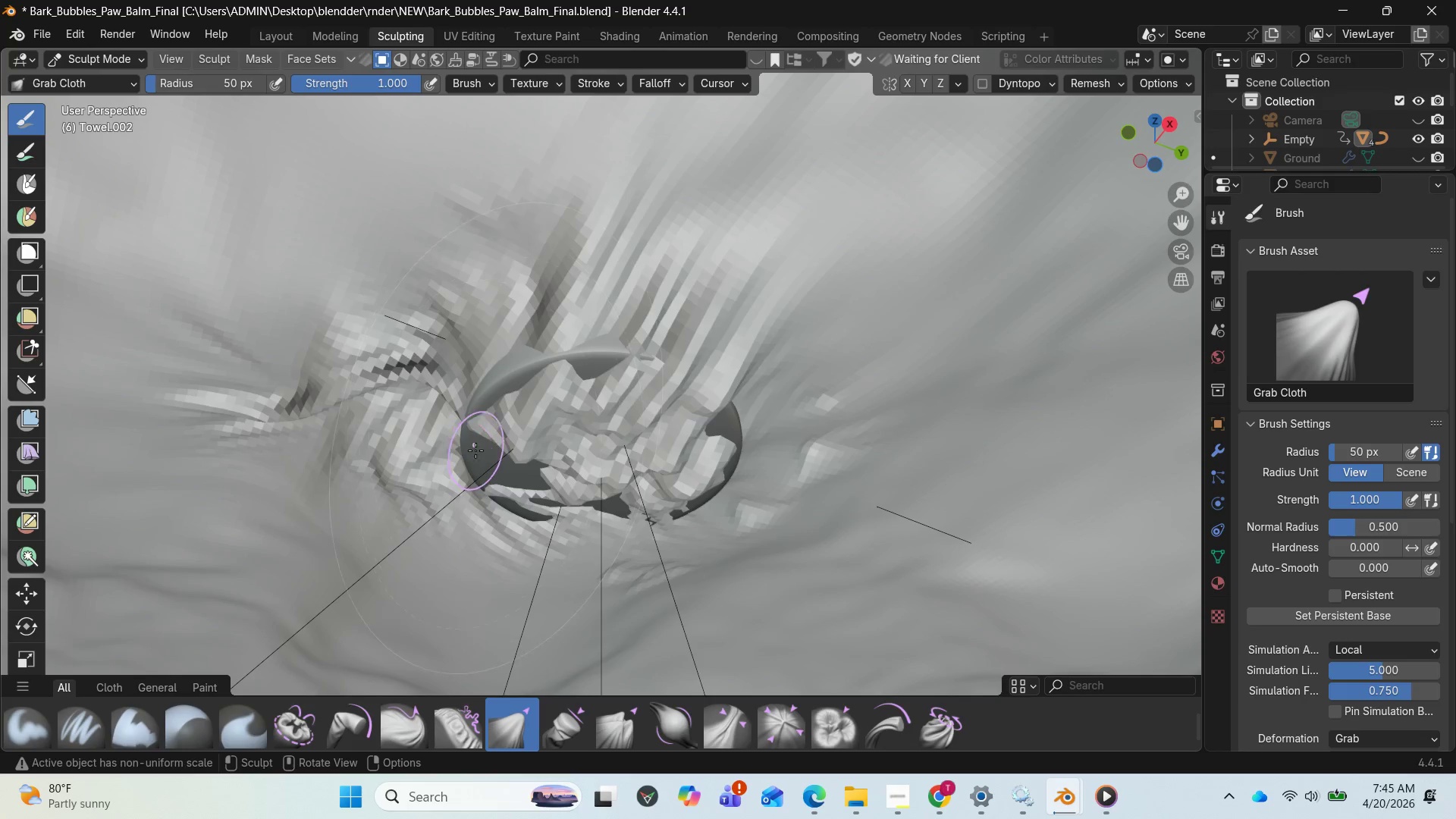 
left_click_drag(start_coordinate=[476, 450], to_coordinate=[476, 510])
 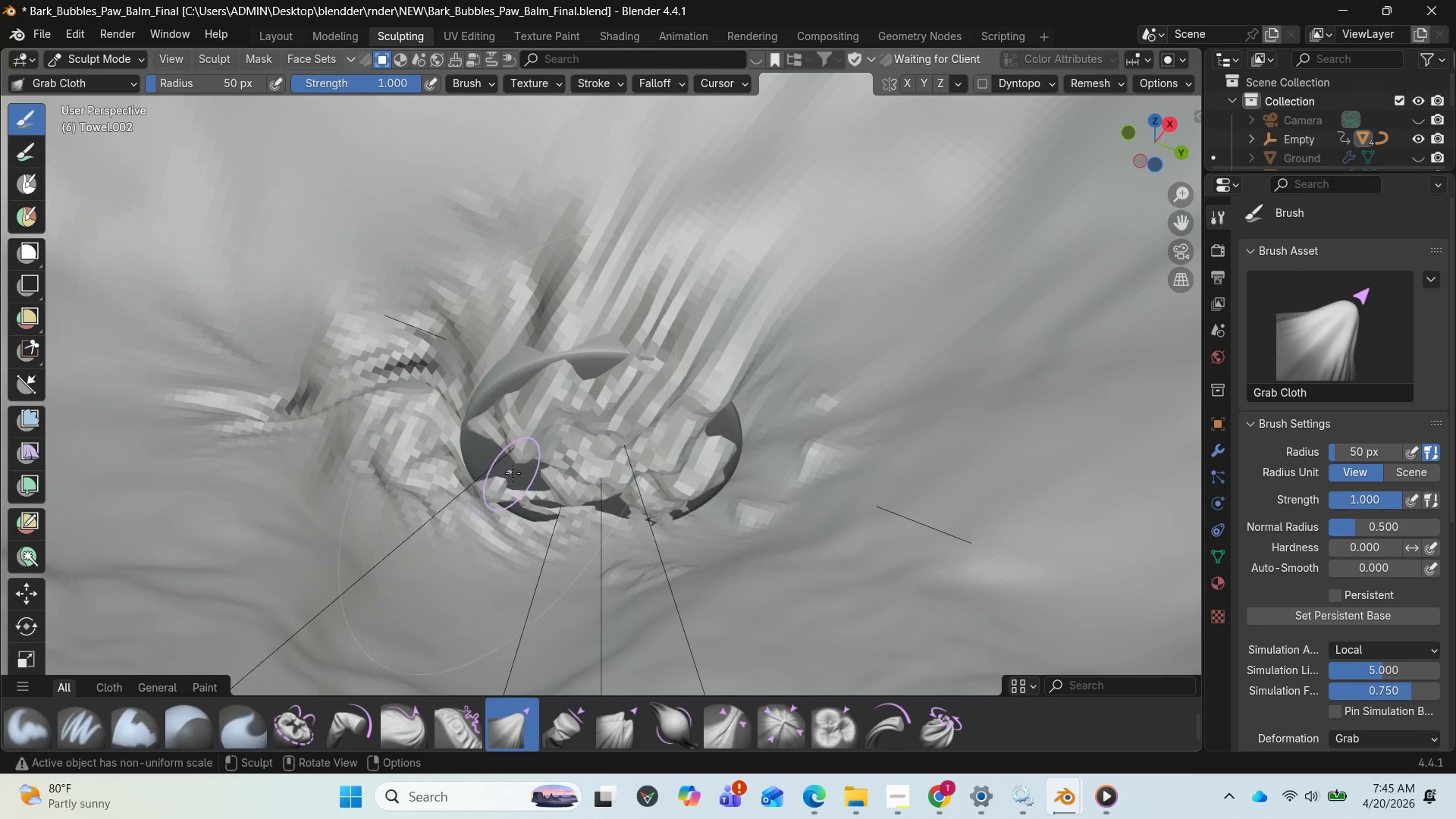 
left_click_drag(start_coordinate=[516, 472], to_coordinate=[516, 524])
 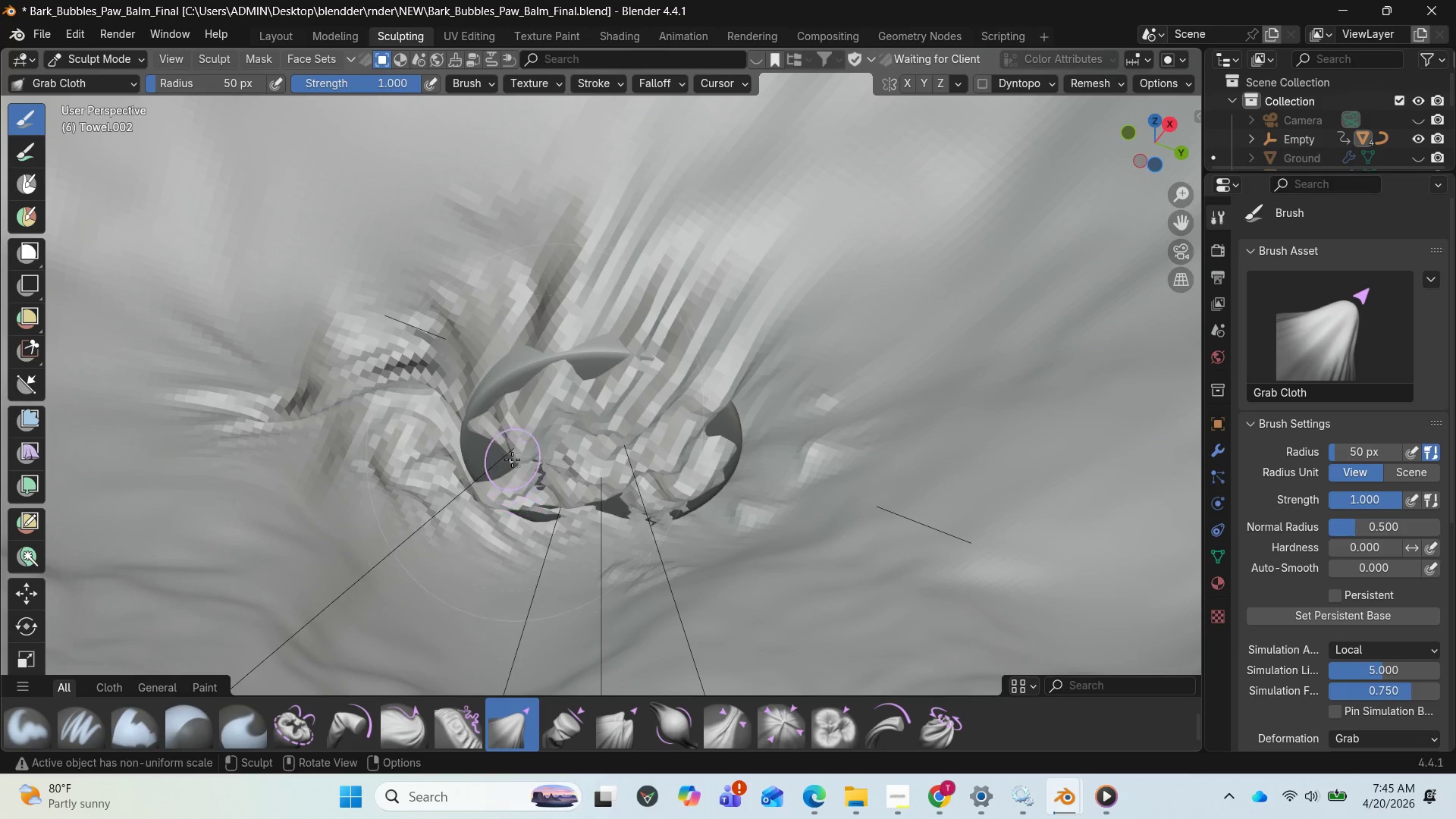 
left_click_drag(start_coordinate=[512, 457], to_coordinate=[483, 516])
 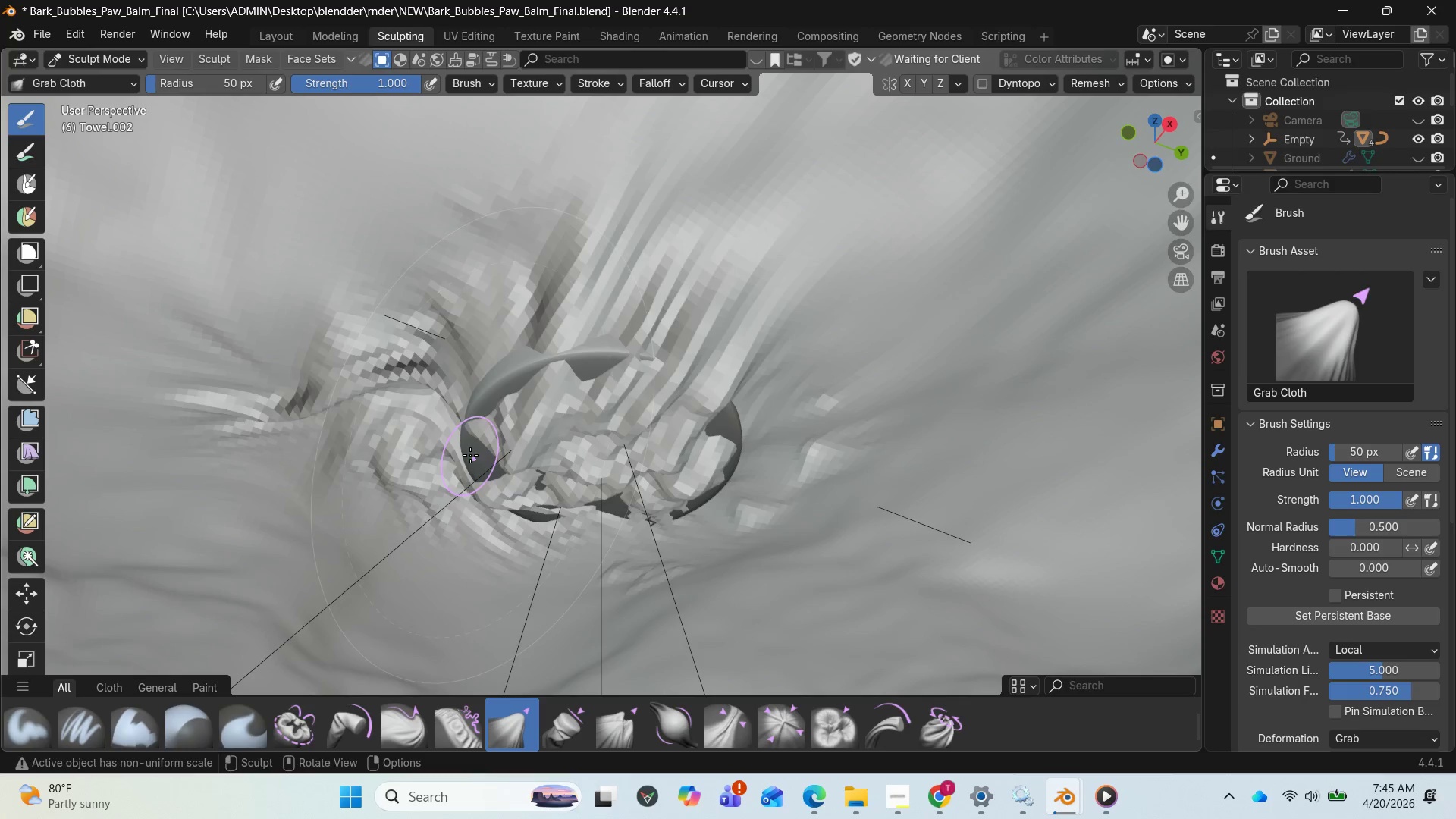 
left_click_drag(start_coordinate=[471, 454], to_coordinate=[453, 482])
 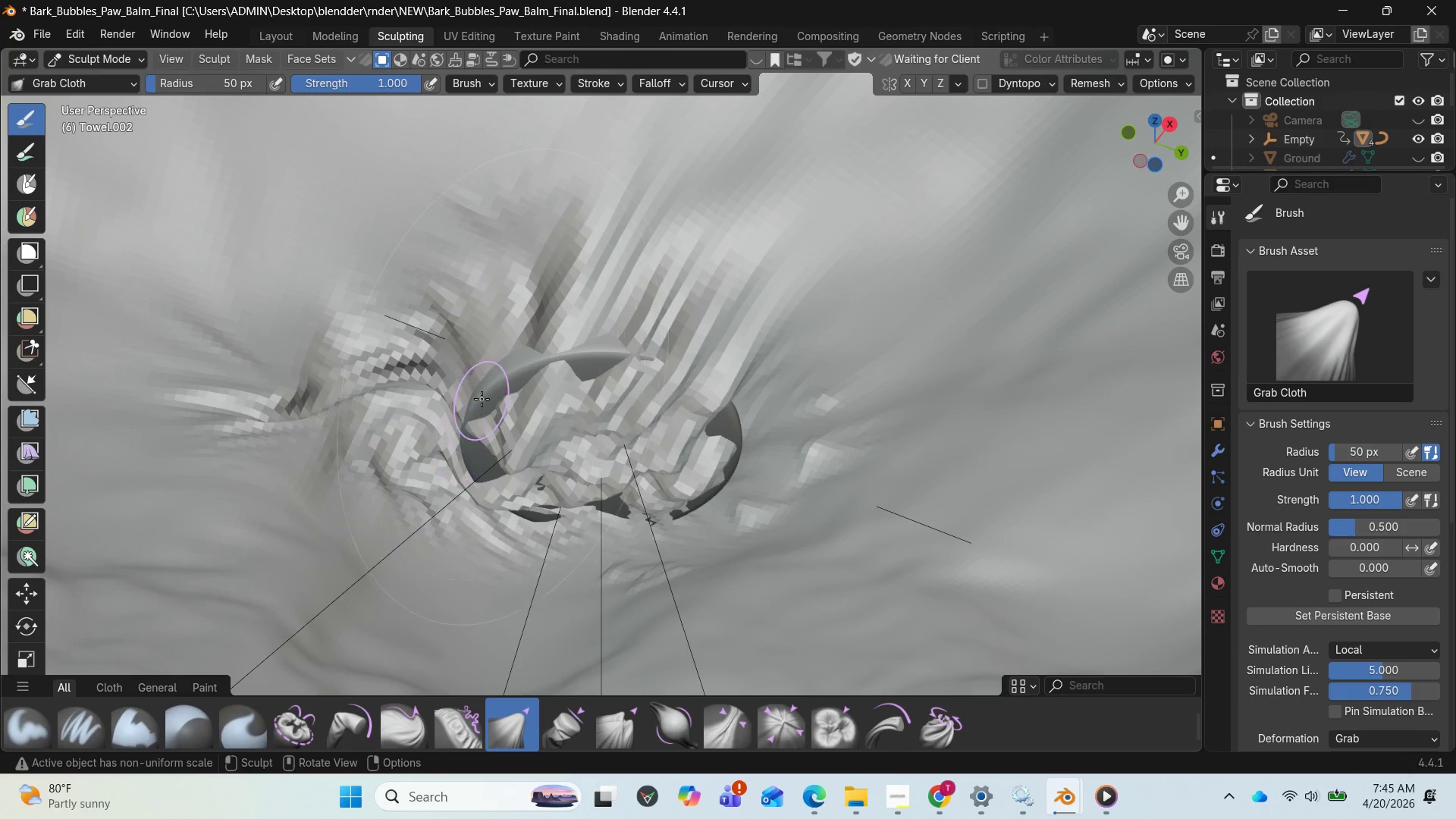 
left_click_drag(start_coordinate=[485, 393], to_coordinate=[458, 425])
 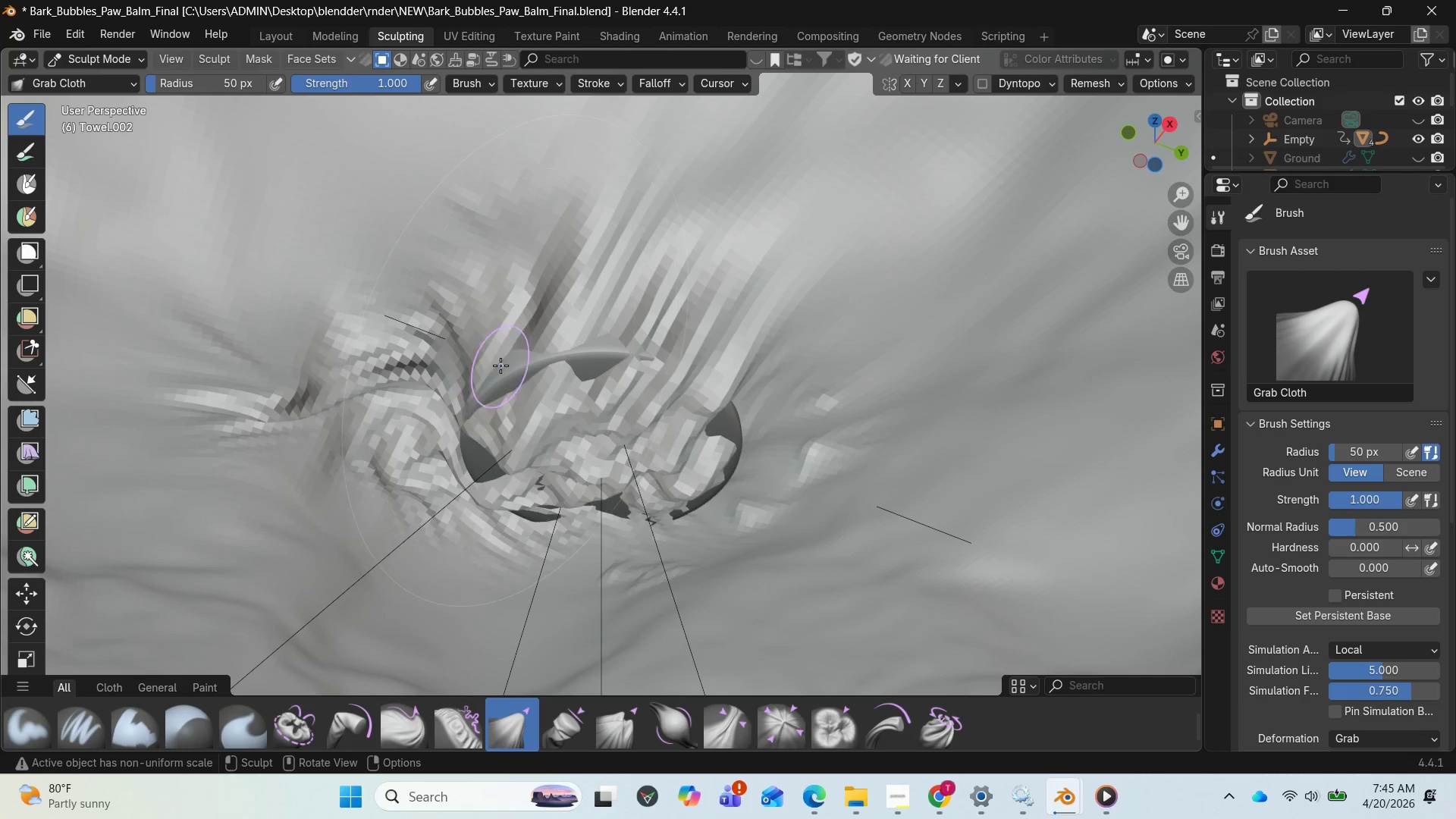 
left_click_drag(start_coordinate=[503, 365], to_coordinate=[457, 403])
 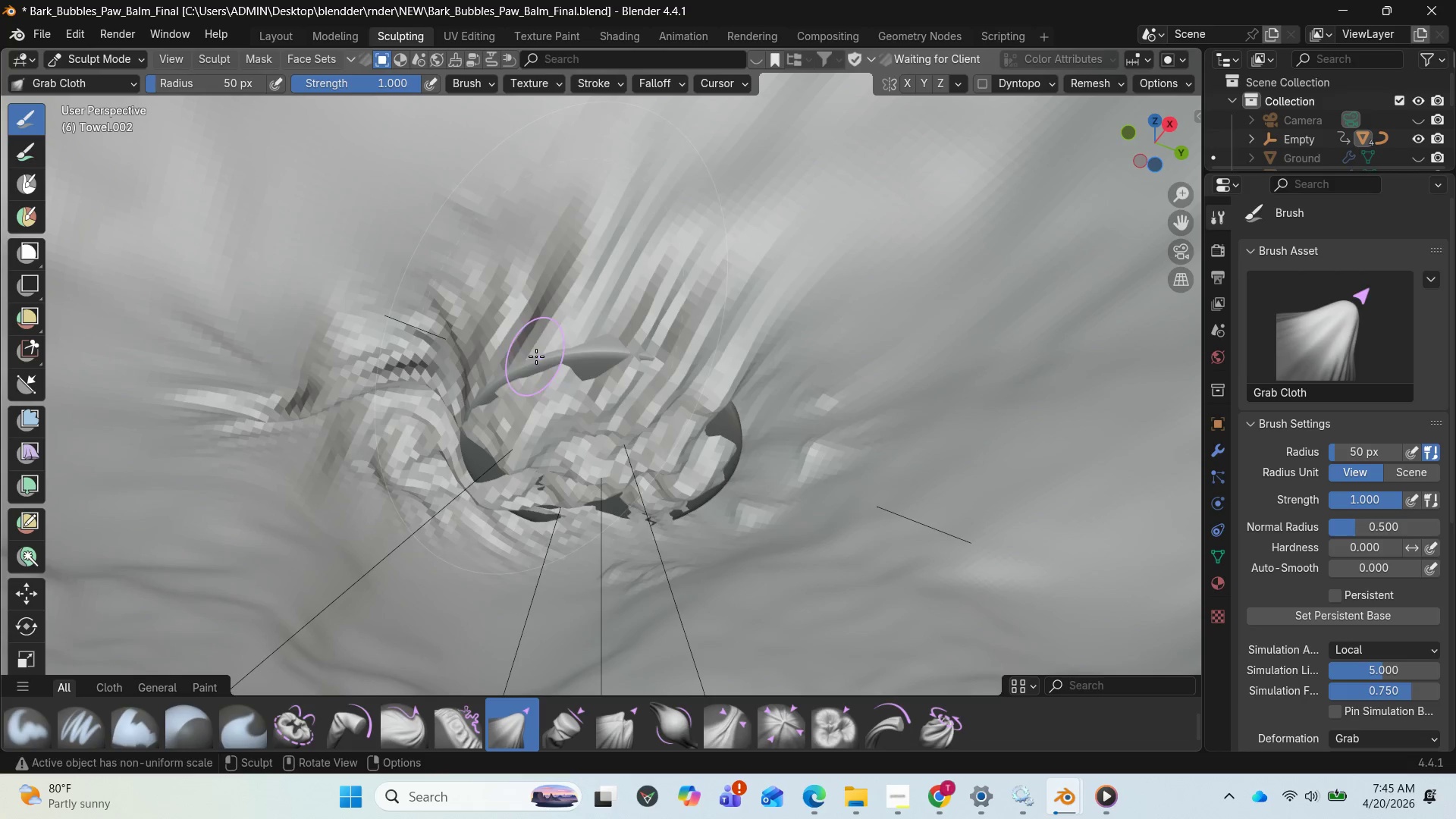 
left_click_drag(start_coordinate=[540, 356], to_coordinate=[494, 359])
 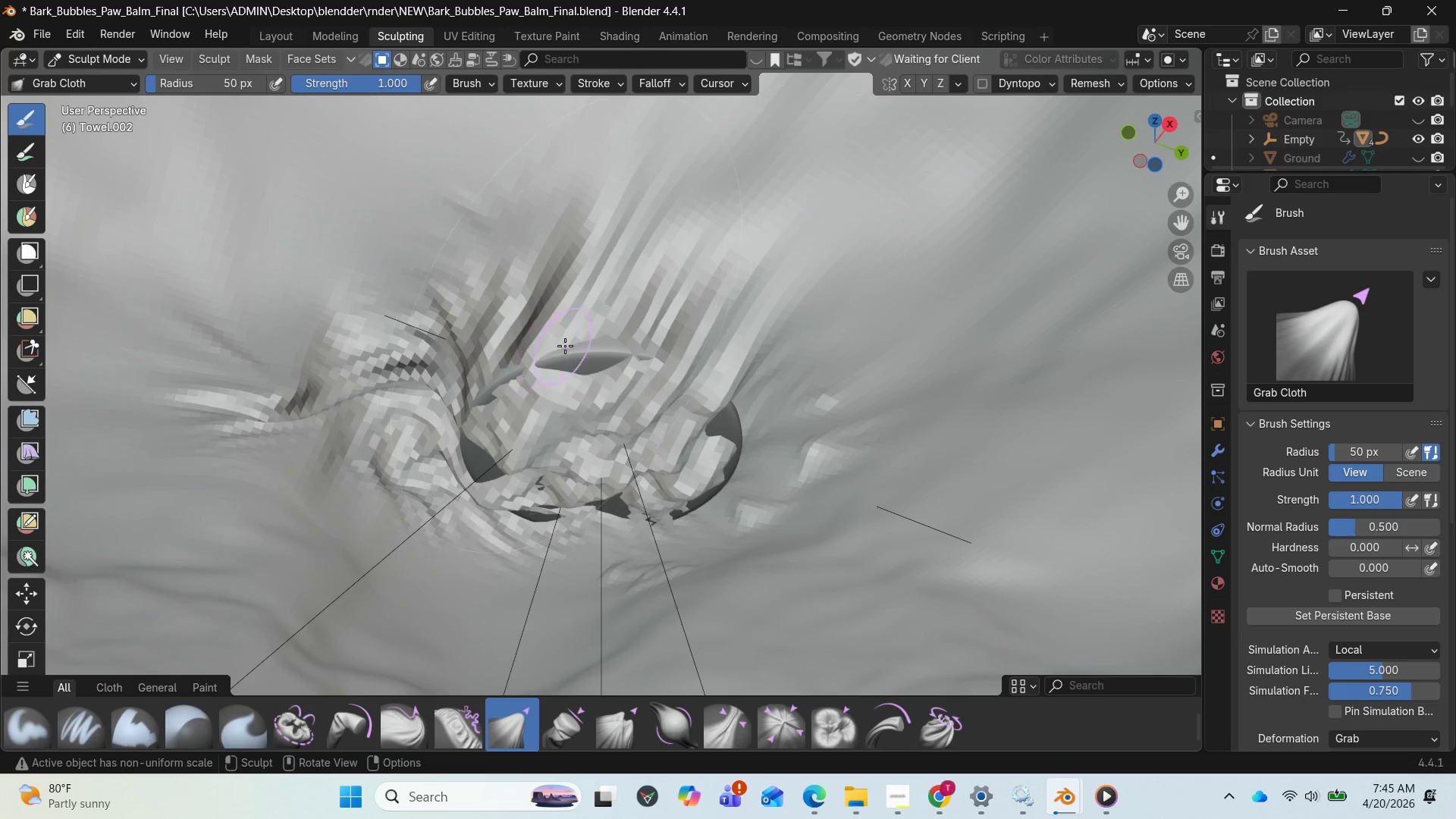 
left_click_drag(start_coordinate=[572, 340], to_coordinate=[629, 302])
 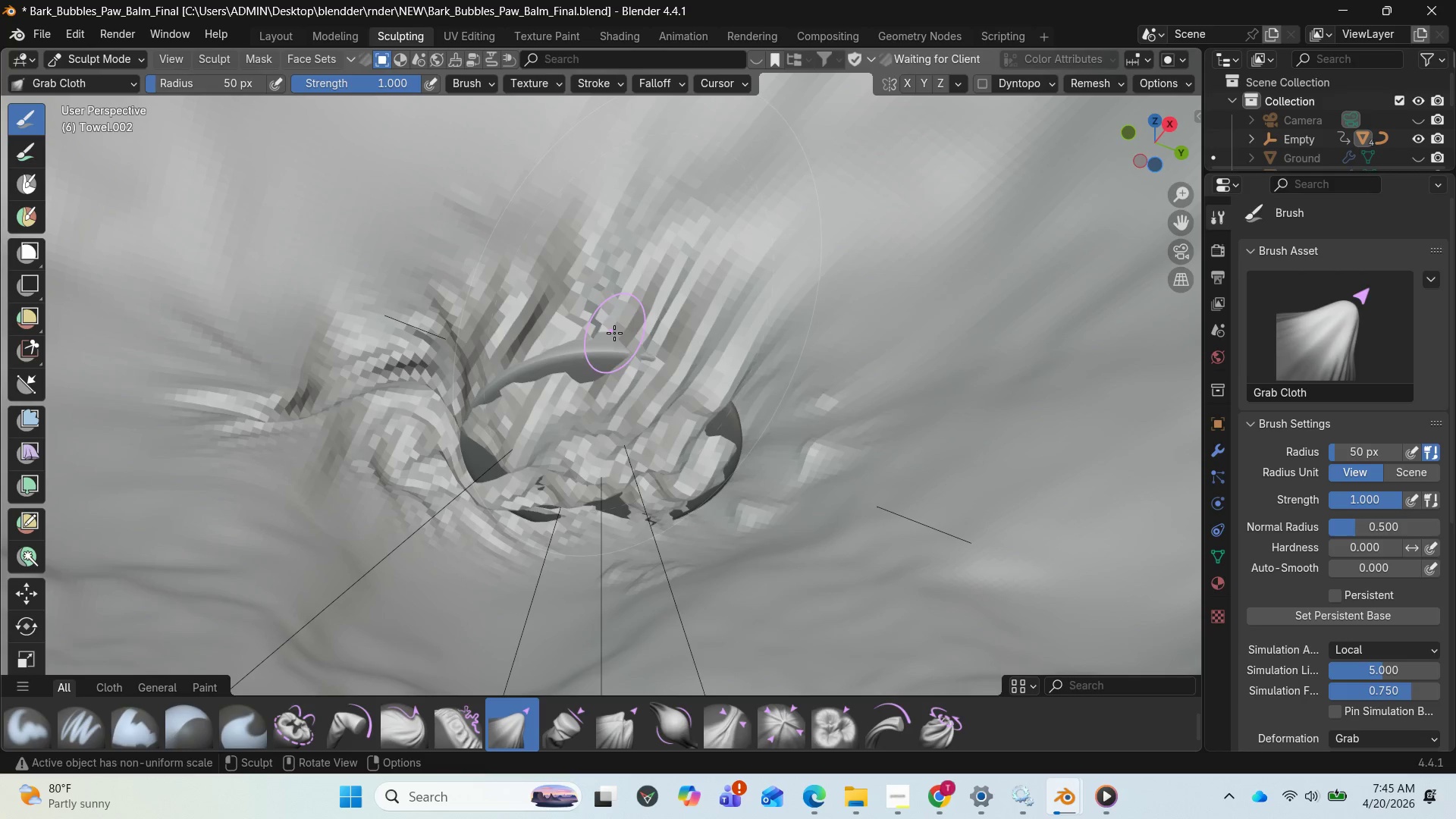 
left_click_drag(start_coordinate=[614, 333], to_coordinate=[530, 384])
 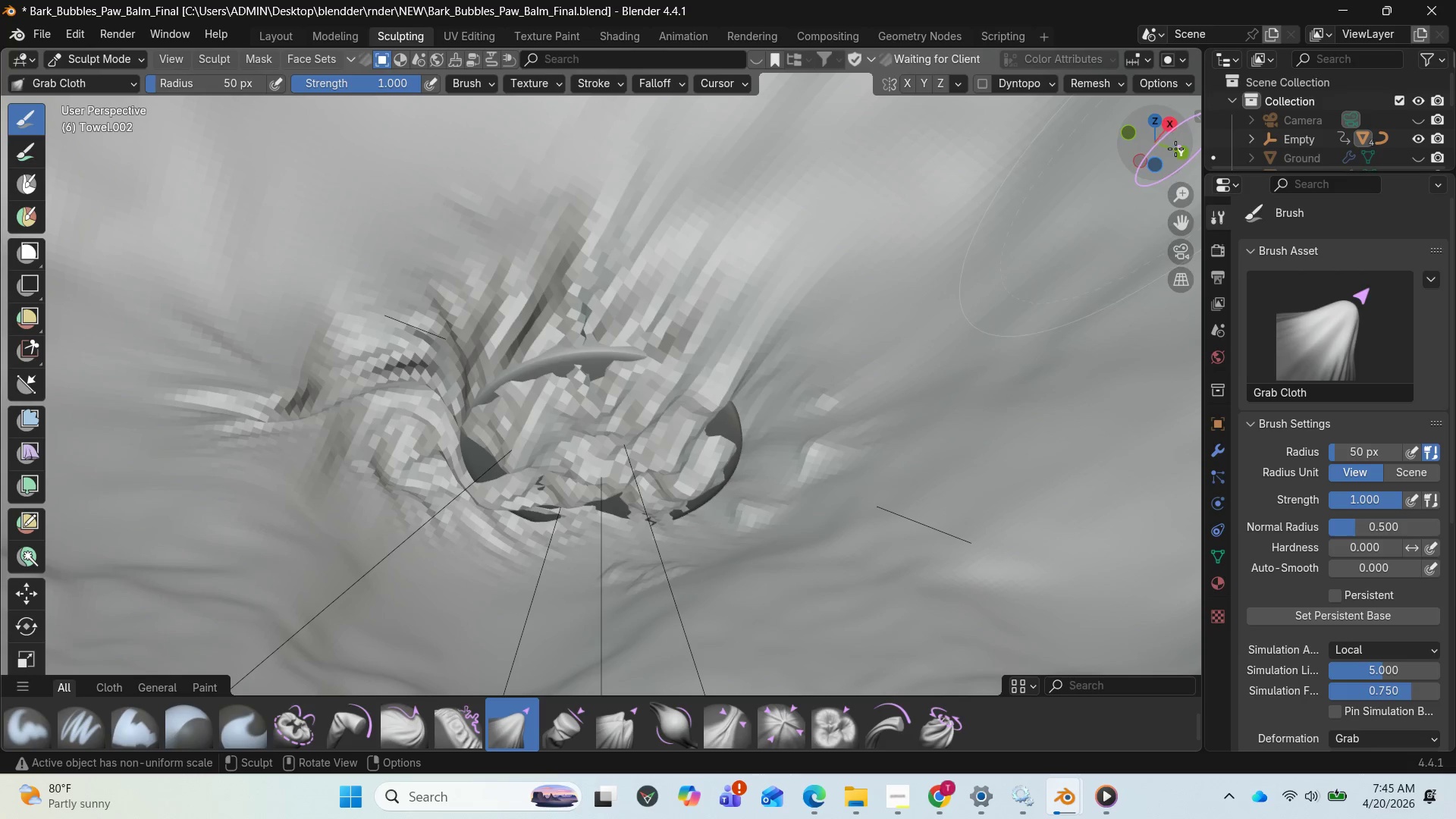 
left_click_drag(start_coordinate=[1169, 140], to_coordinate=[276, 369])
 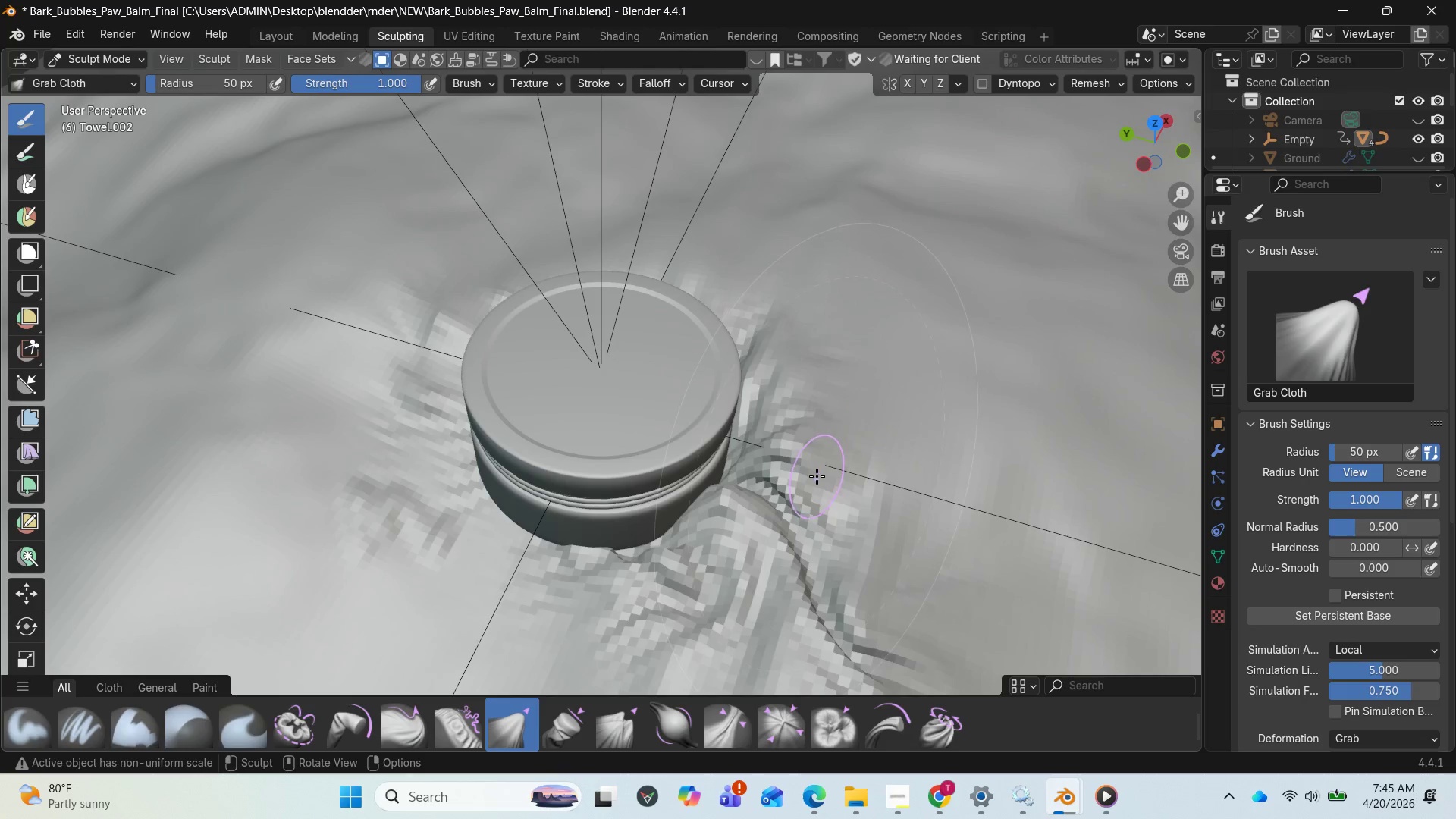 
left_click_drag(start_coordinate=[817, 479], to_coordinate=[824, 368])
 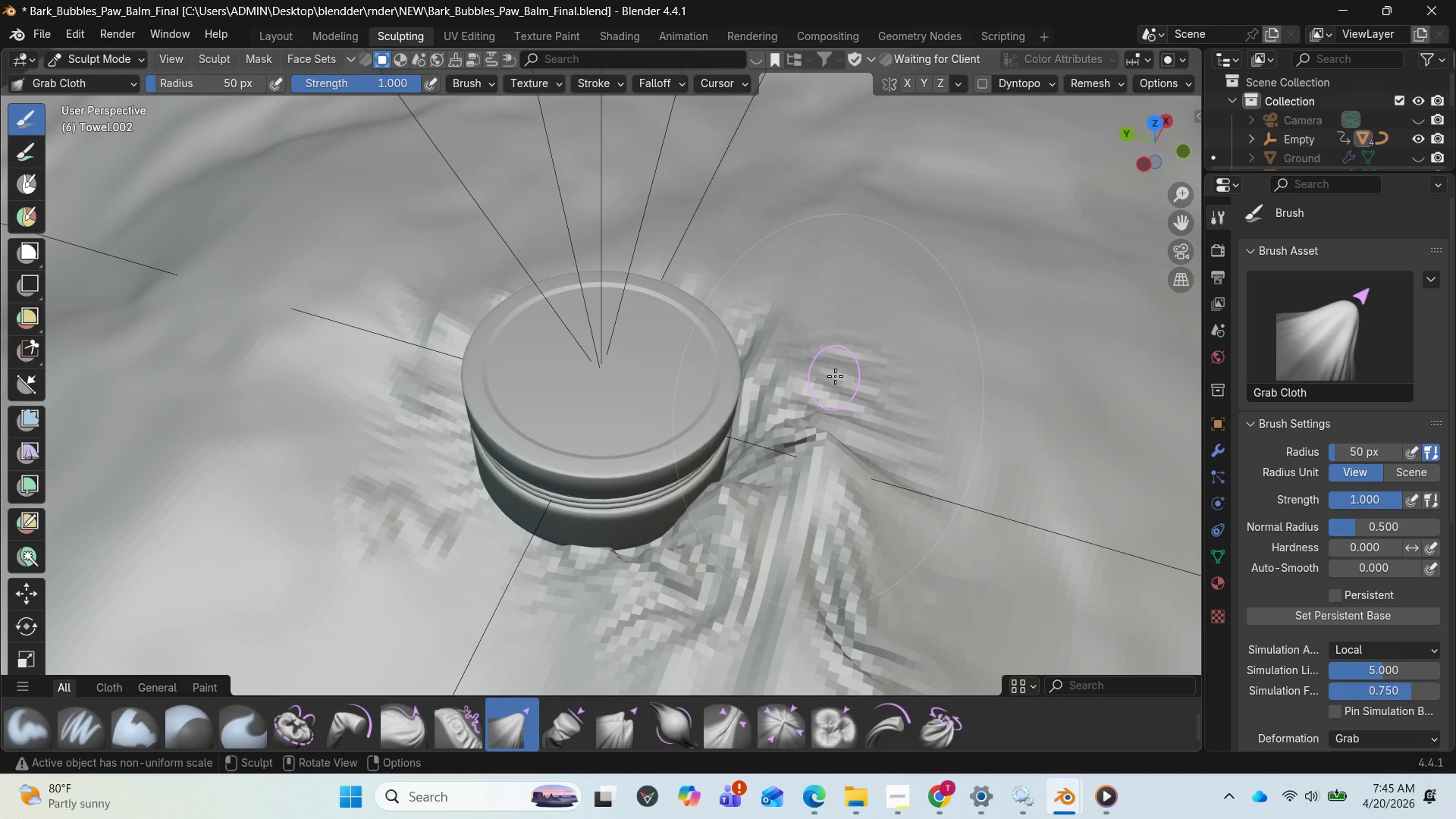 
left_click_drag(start_coordinate=[836, 377], to_coordinate=[807, 304])
 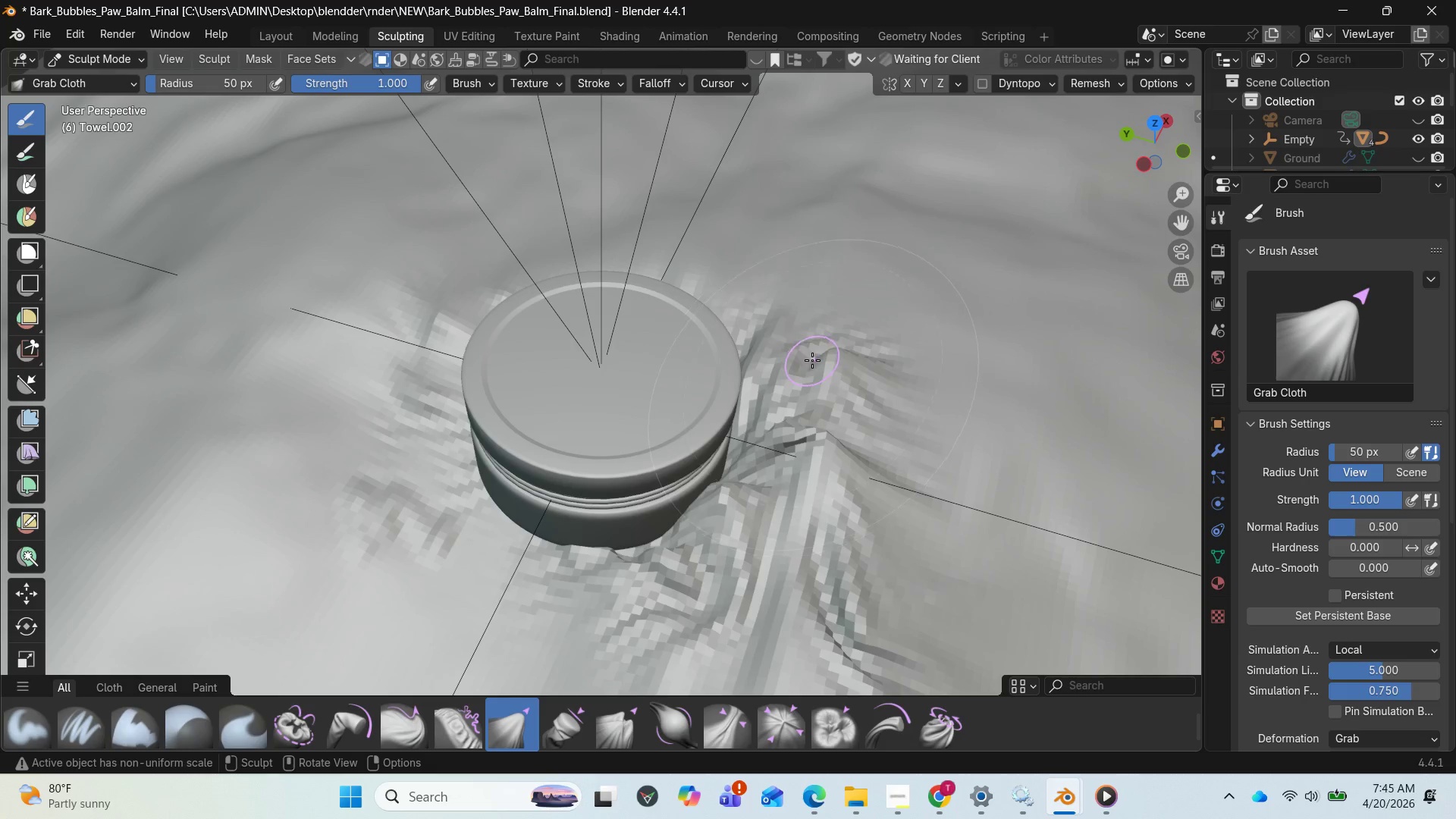 
left_click_drag(start_coordinate=[814, 360], to_coordinate=[753, 281])
 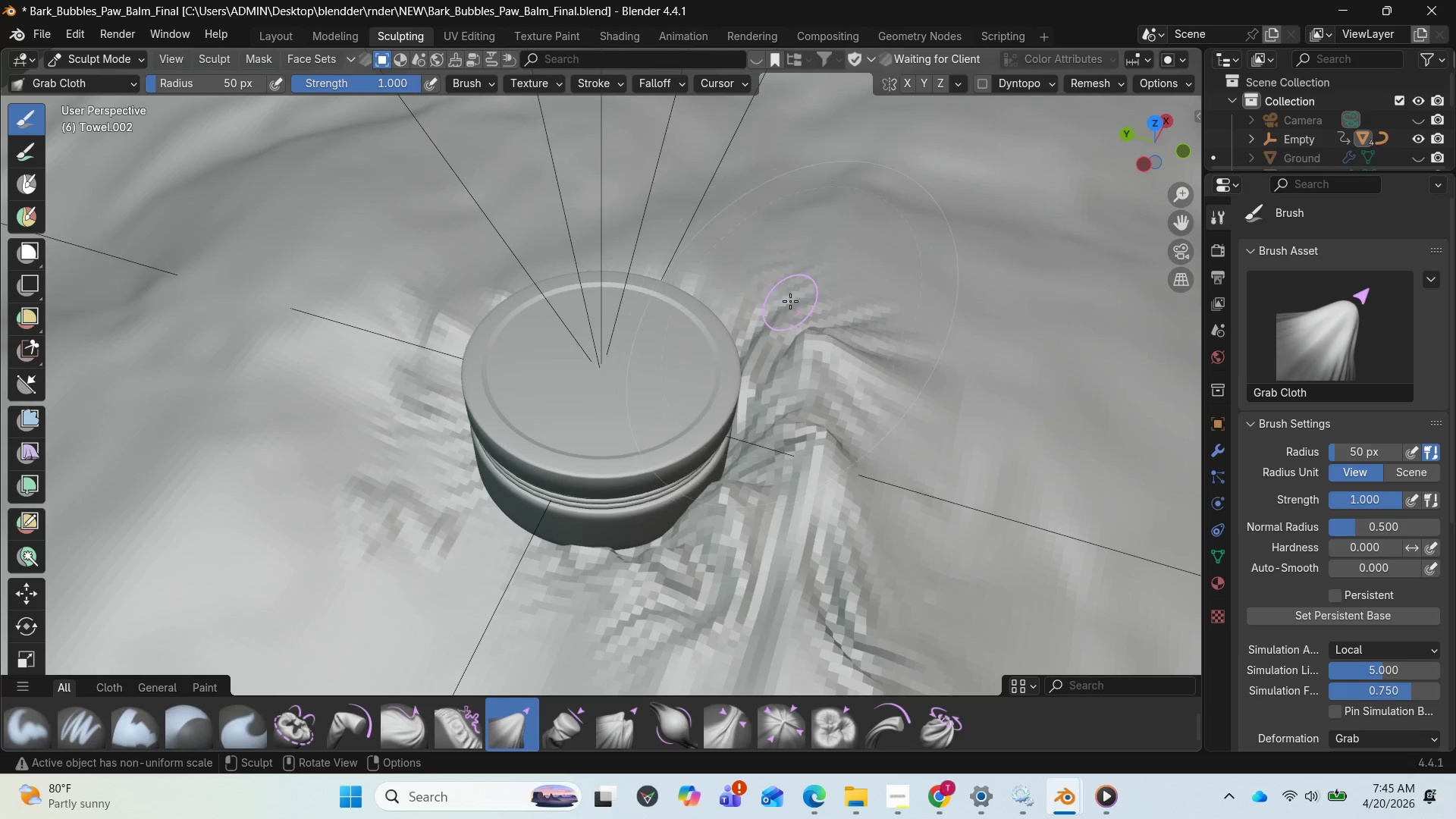 
left_click_drag(start_coordinate=[790, 301], to_coordinate=[733, 290])
 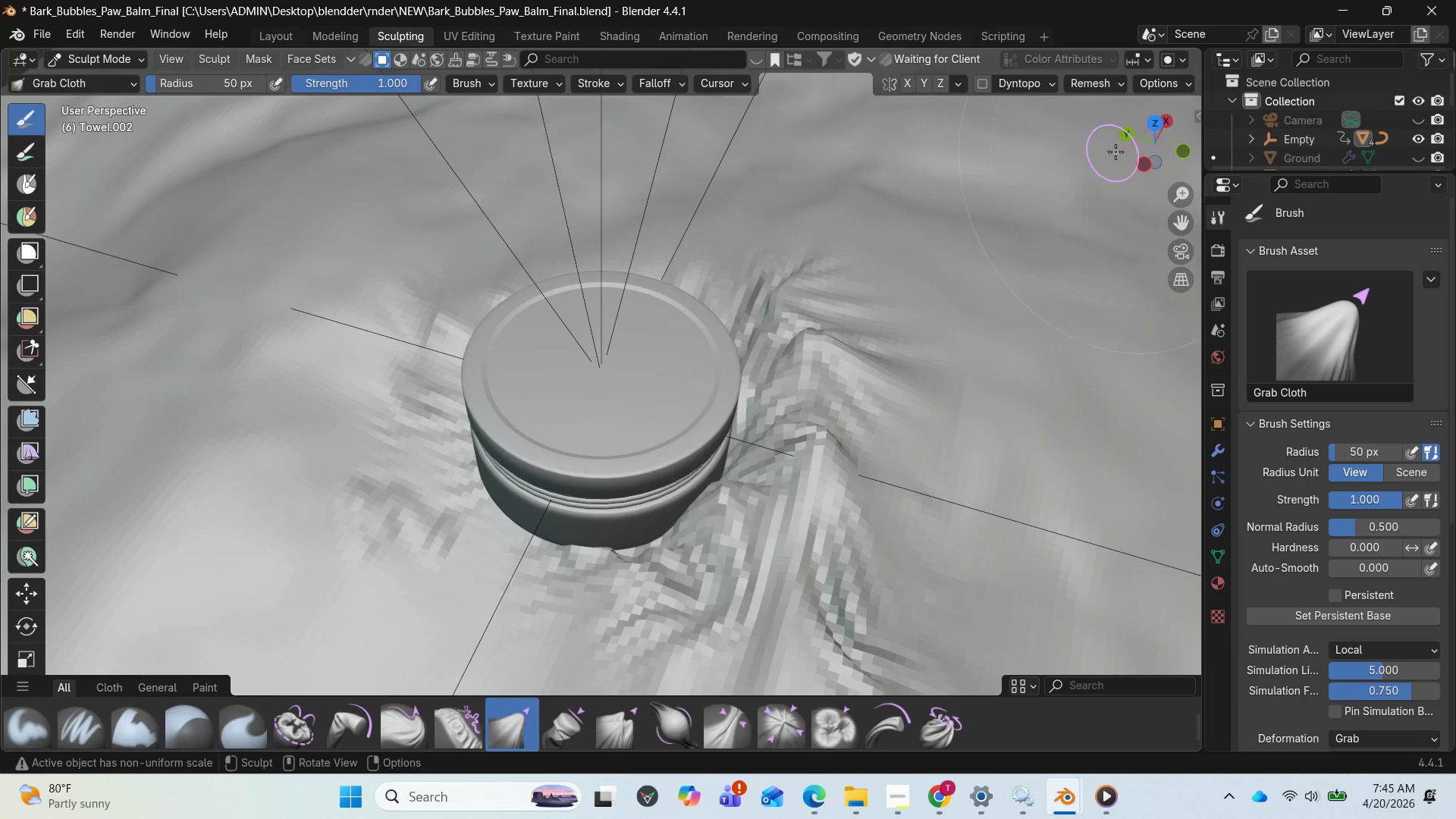 
left_click_drag(start_coordinate=[1141, 142], to_coordinate=[49, 51])
 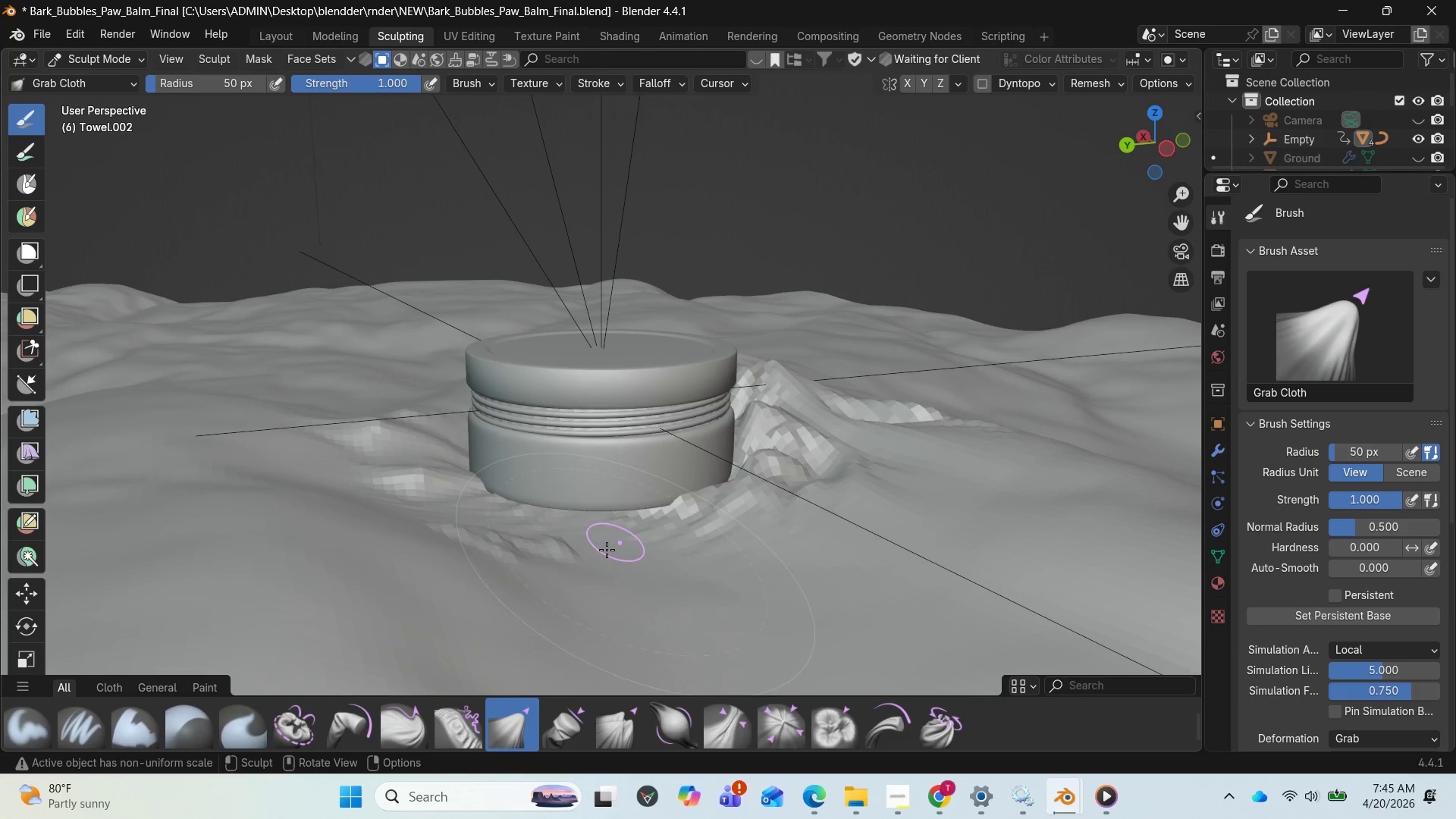 
left_click_drag(start_coordinate=[588, 573], to_coordinate=[600, 507])
 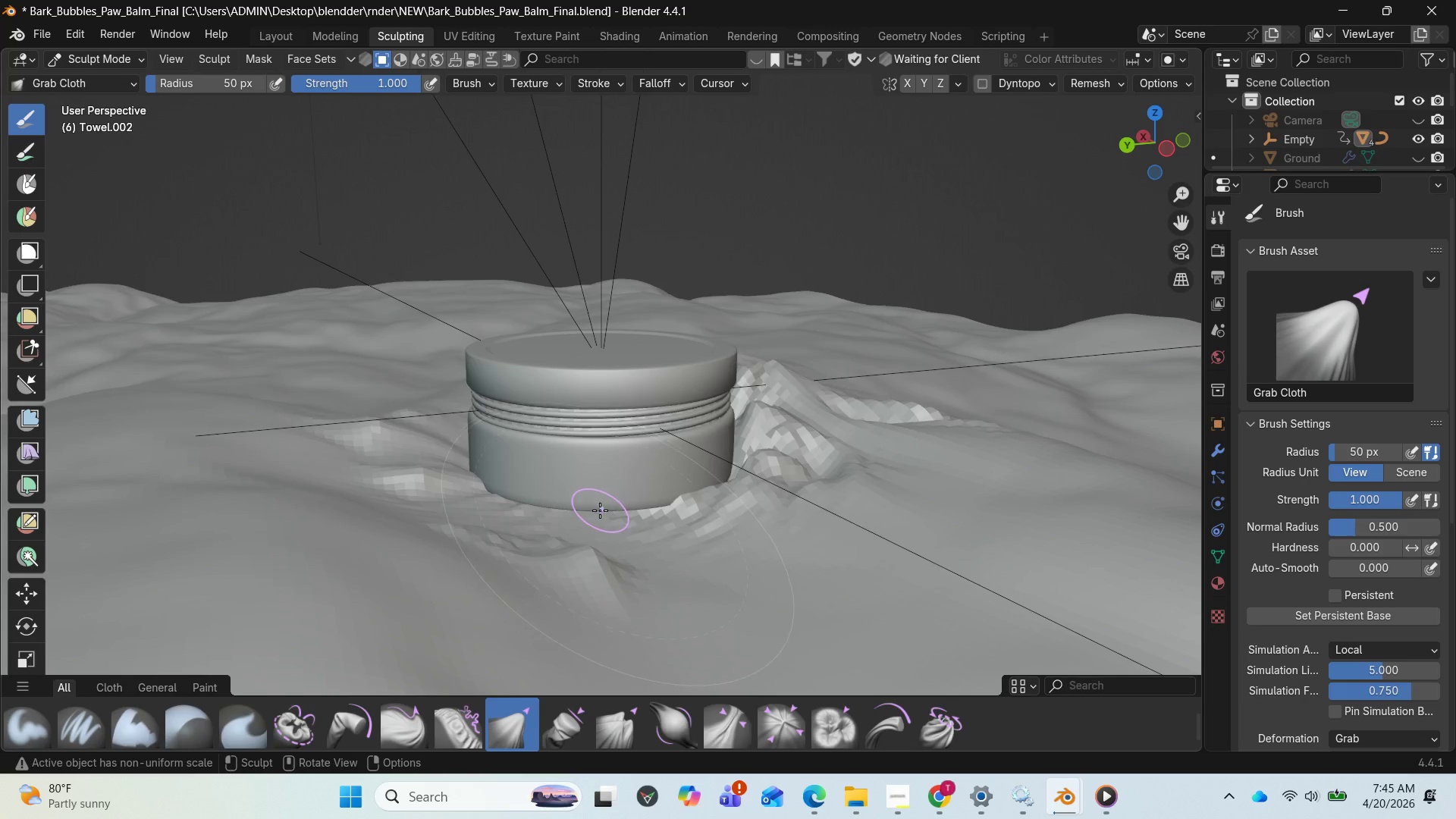 
left_click_drag(start_coordinate=[601, 525], to_coordinate=[638, 474])
 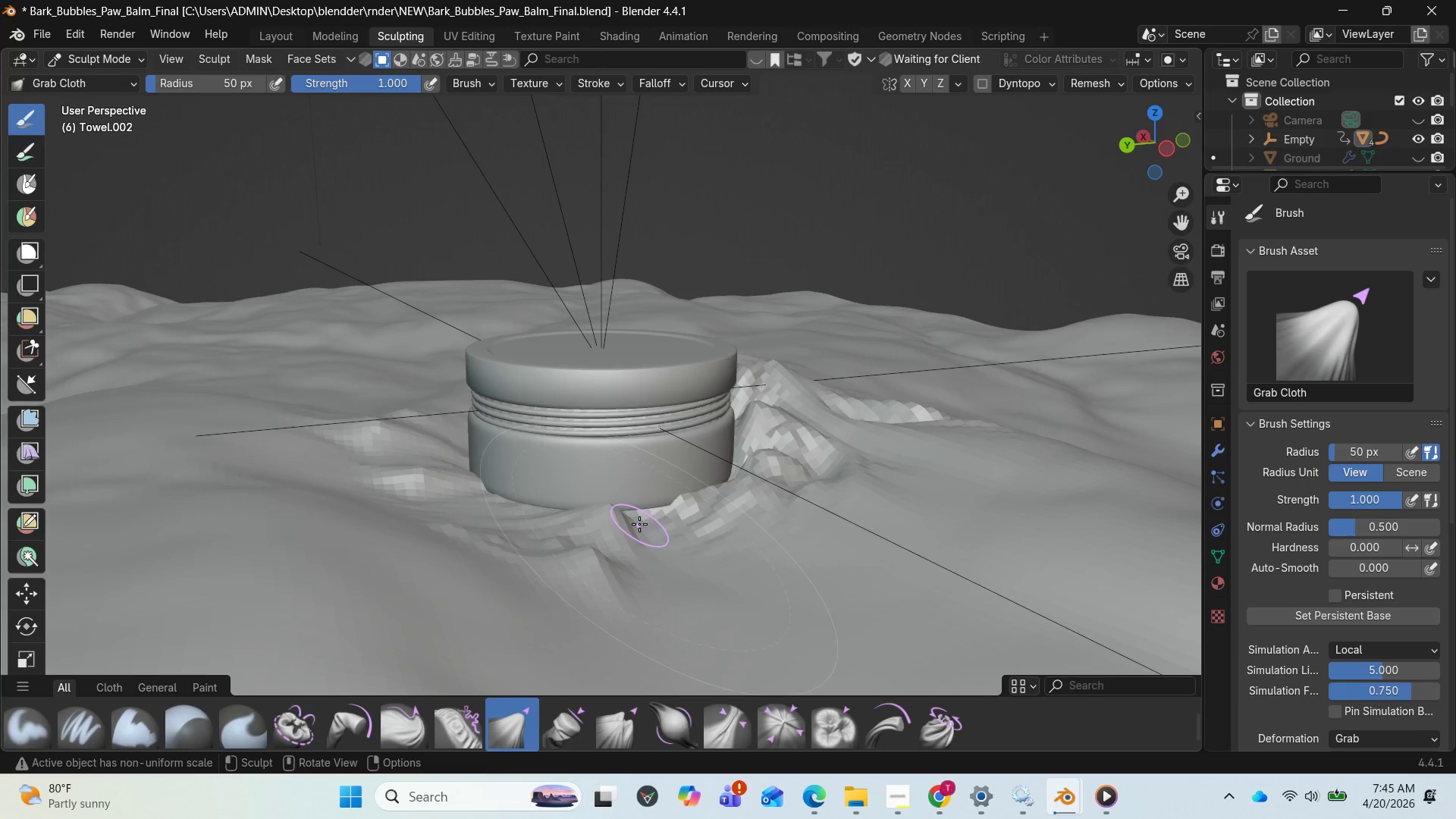 
left_click_drag(start_coordinate=[642, 533], to_coordinate=[694, 508])
 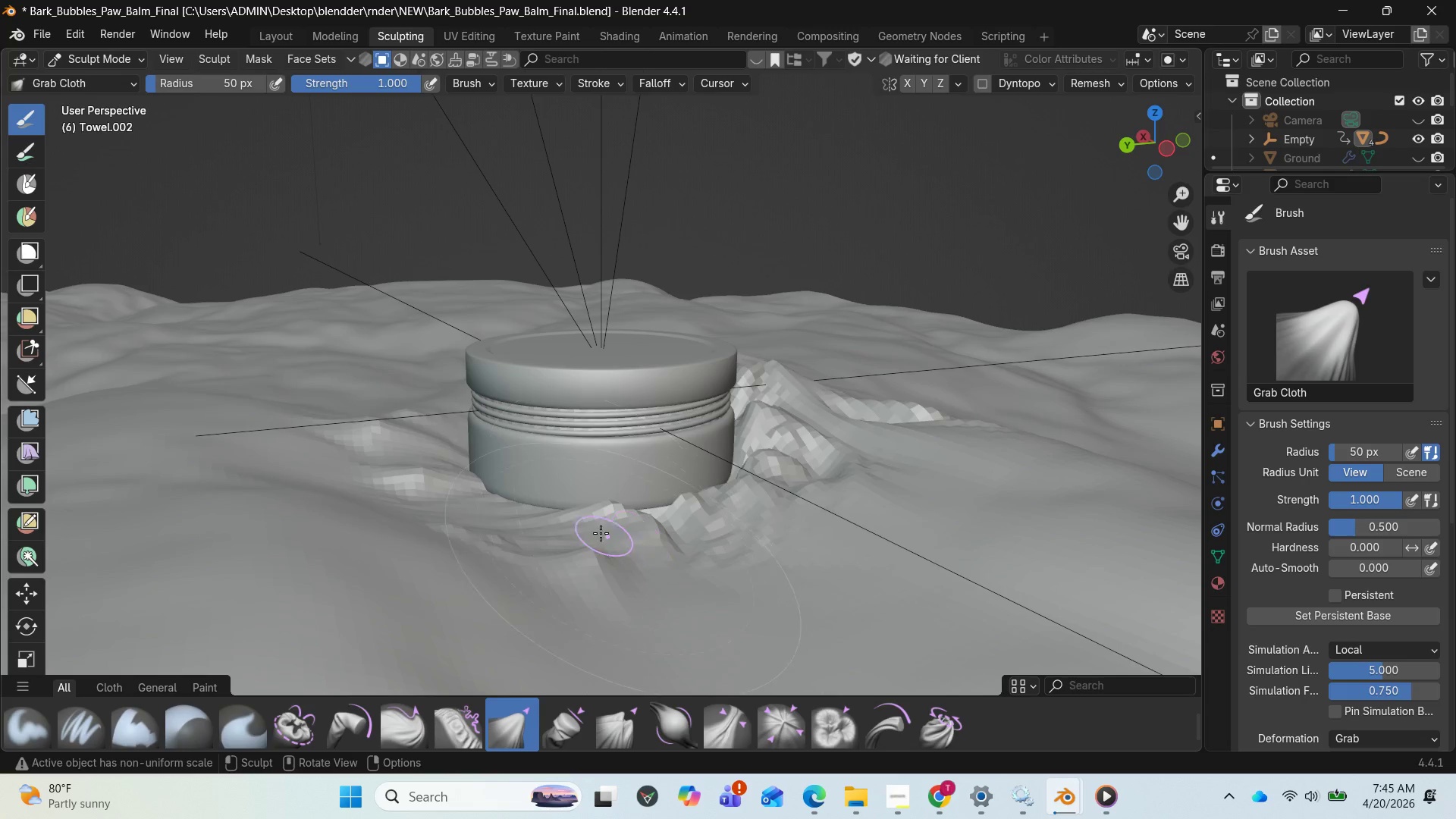 
left_click_drag(start_coordinate=[566, 522], to_coordinate=[548, 488])
 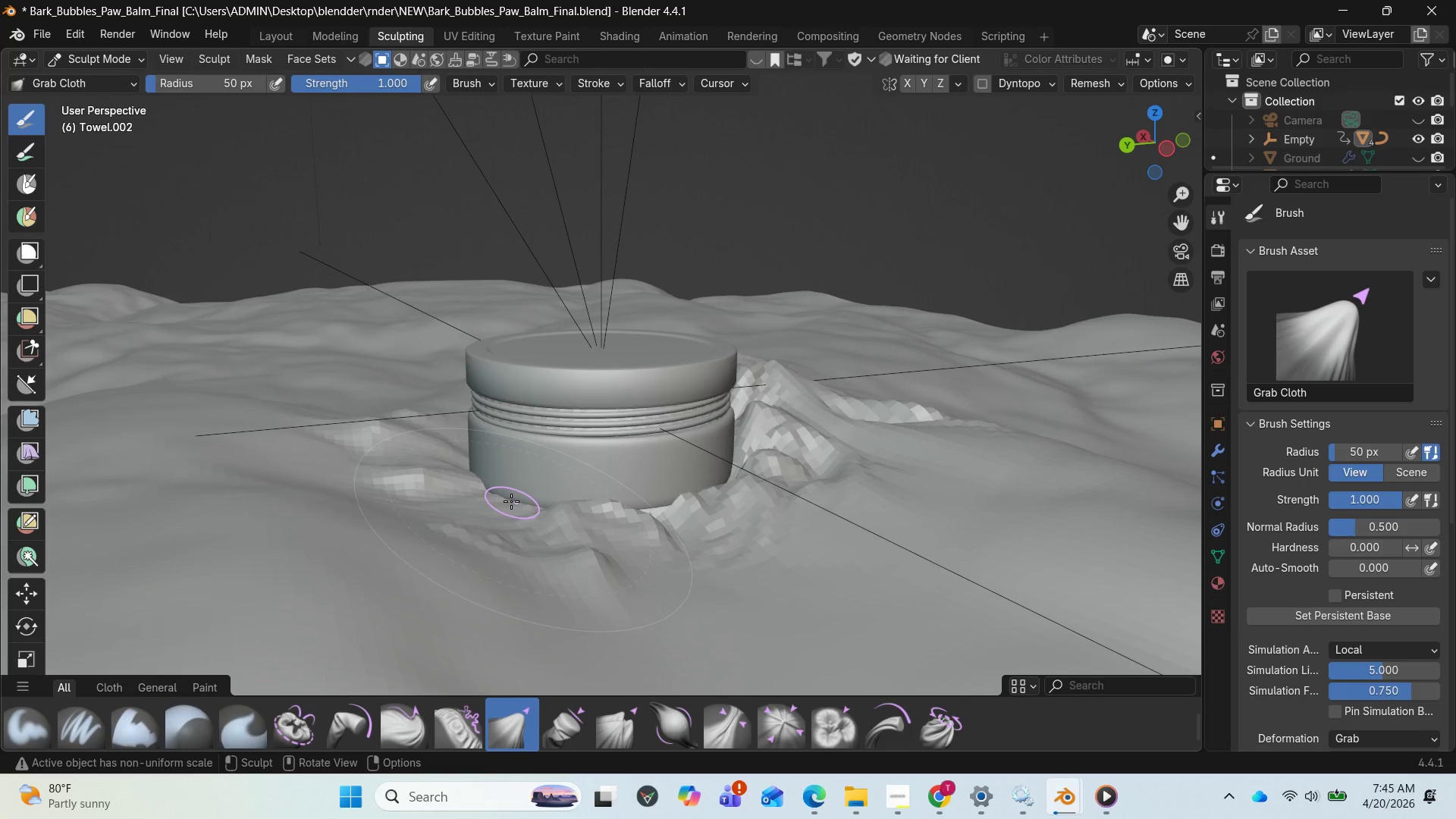 
left_click_drag(start_coordinate=[509, 502], to_coordinate=[480, 472])
 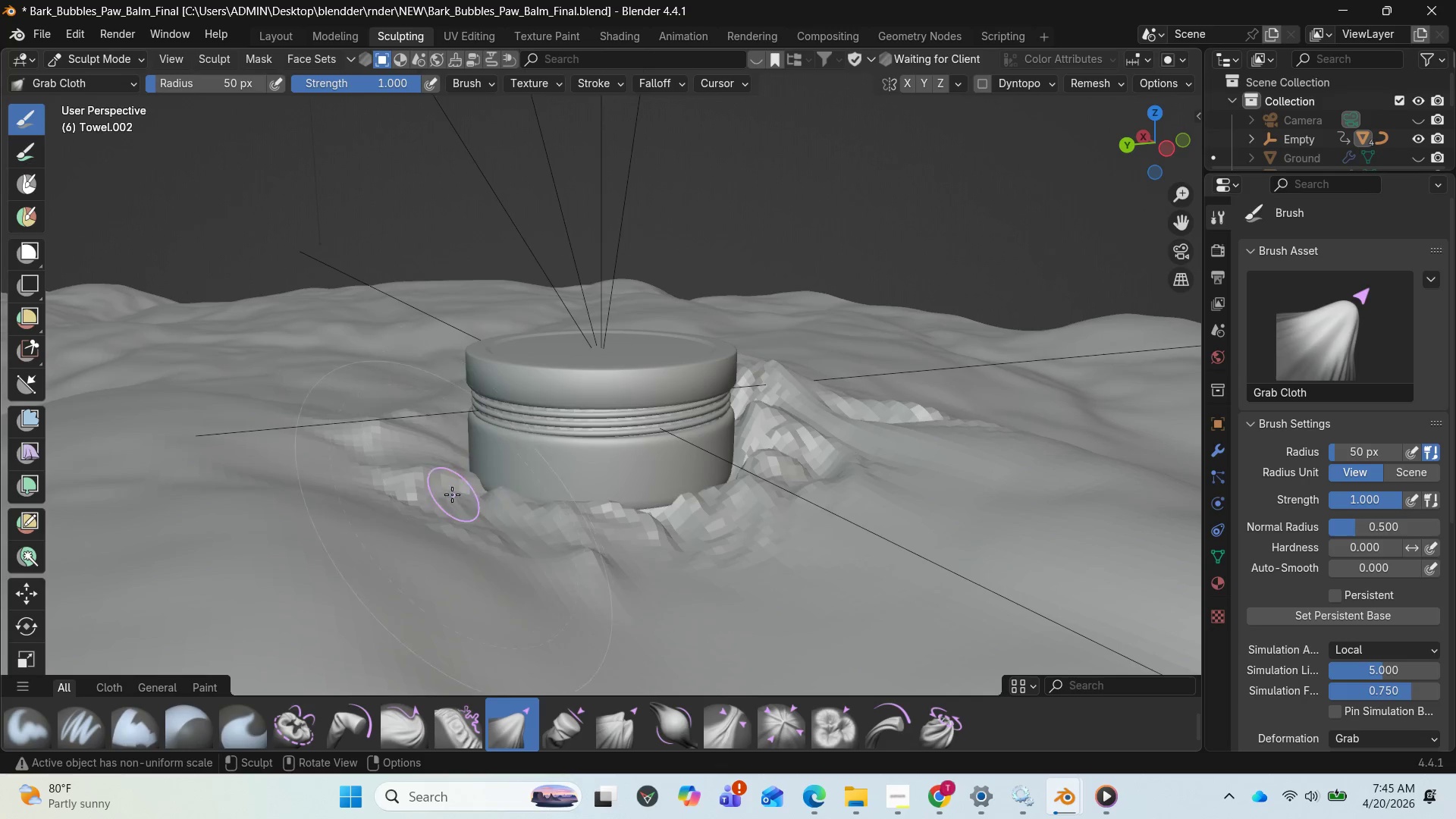 
left_click_drag(start_coordinate=[449, 497], to_coordinate=[436, 455])
 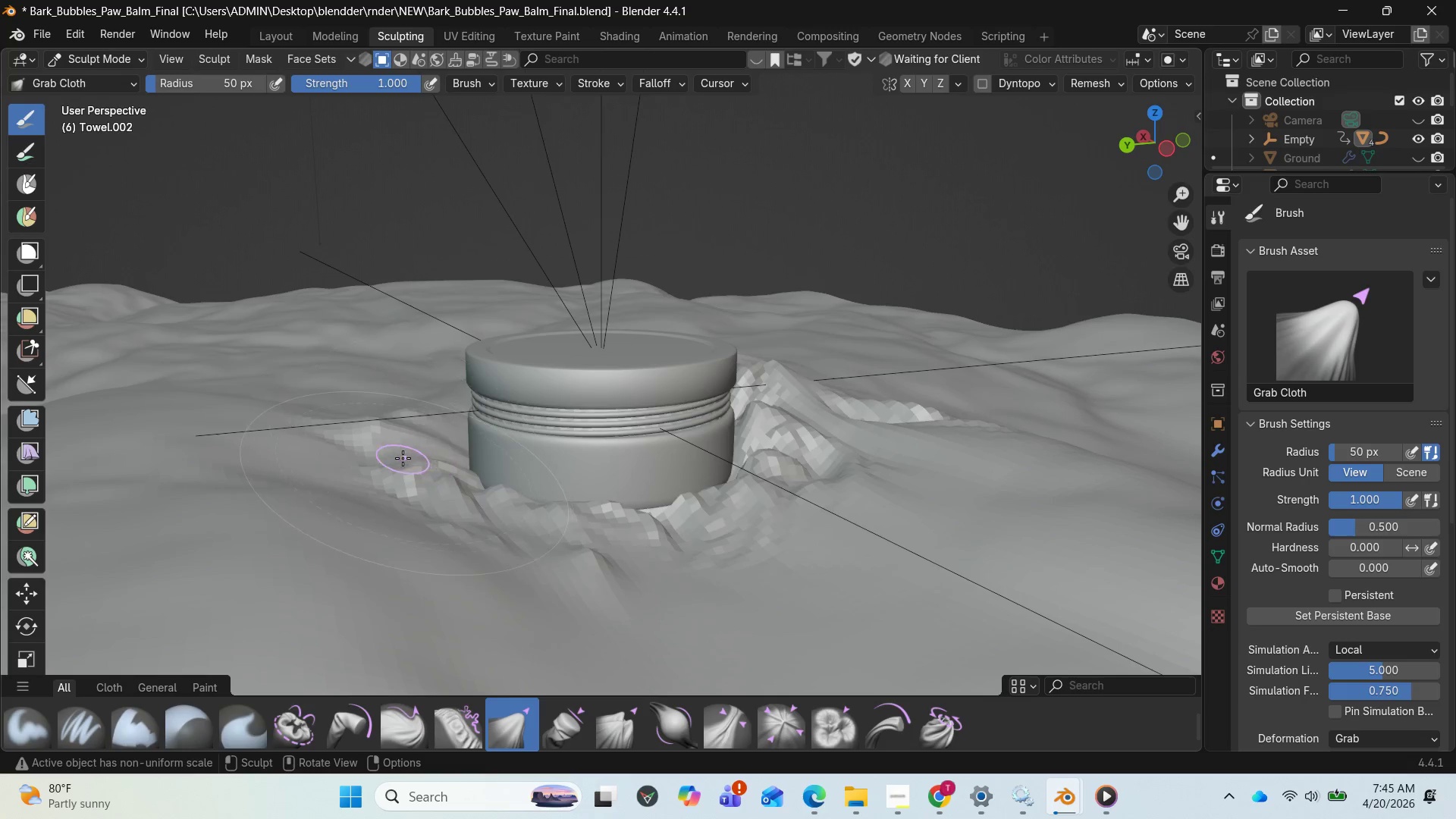 
left_click_drag(start_coordinate=[403, 458], to_coordinate=[401, 413])
 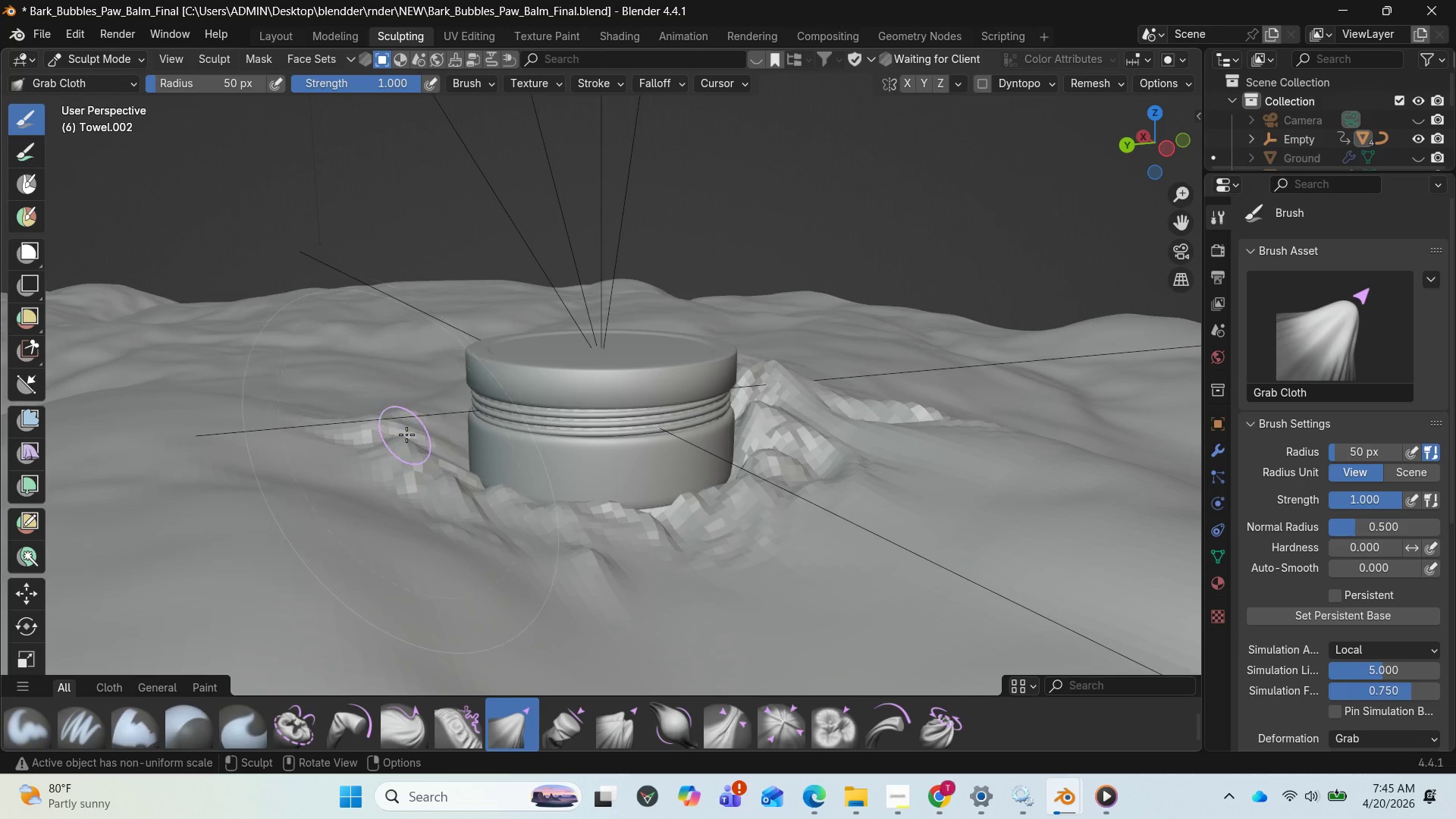 
left_click_drag(start_coordinate=[410, 435], to_coordinate=[414, 394])
 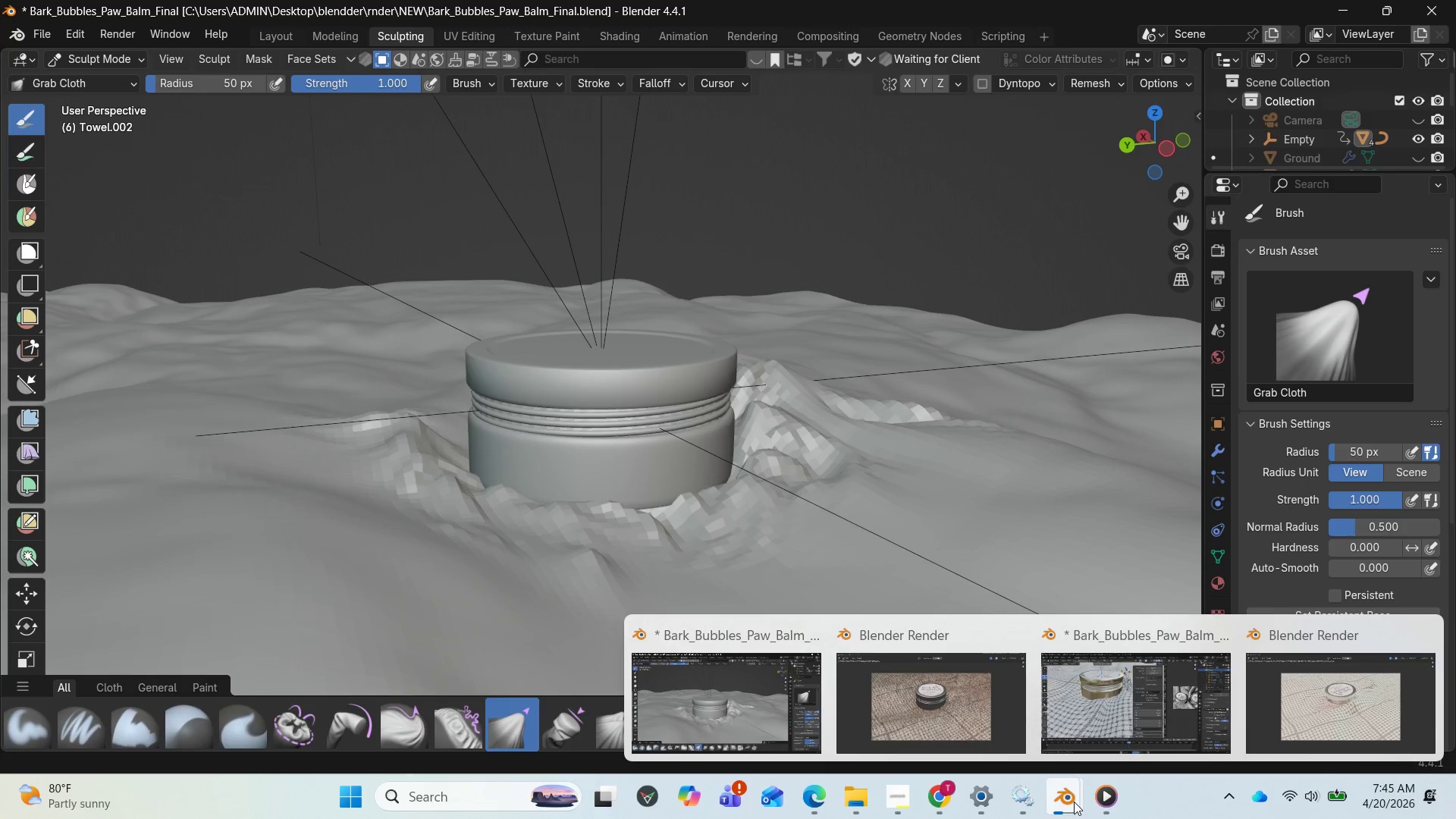 
left_click([1146, 712])
 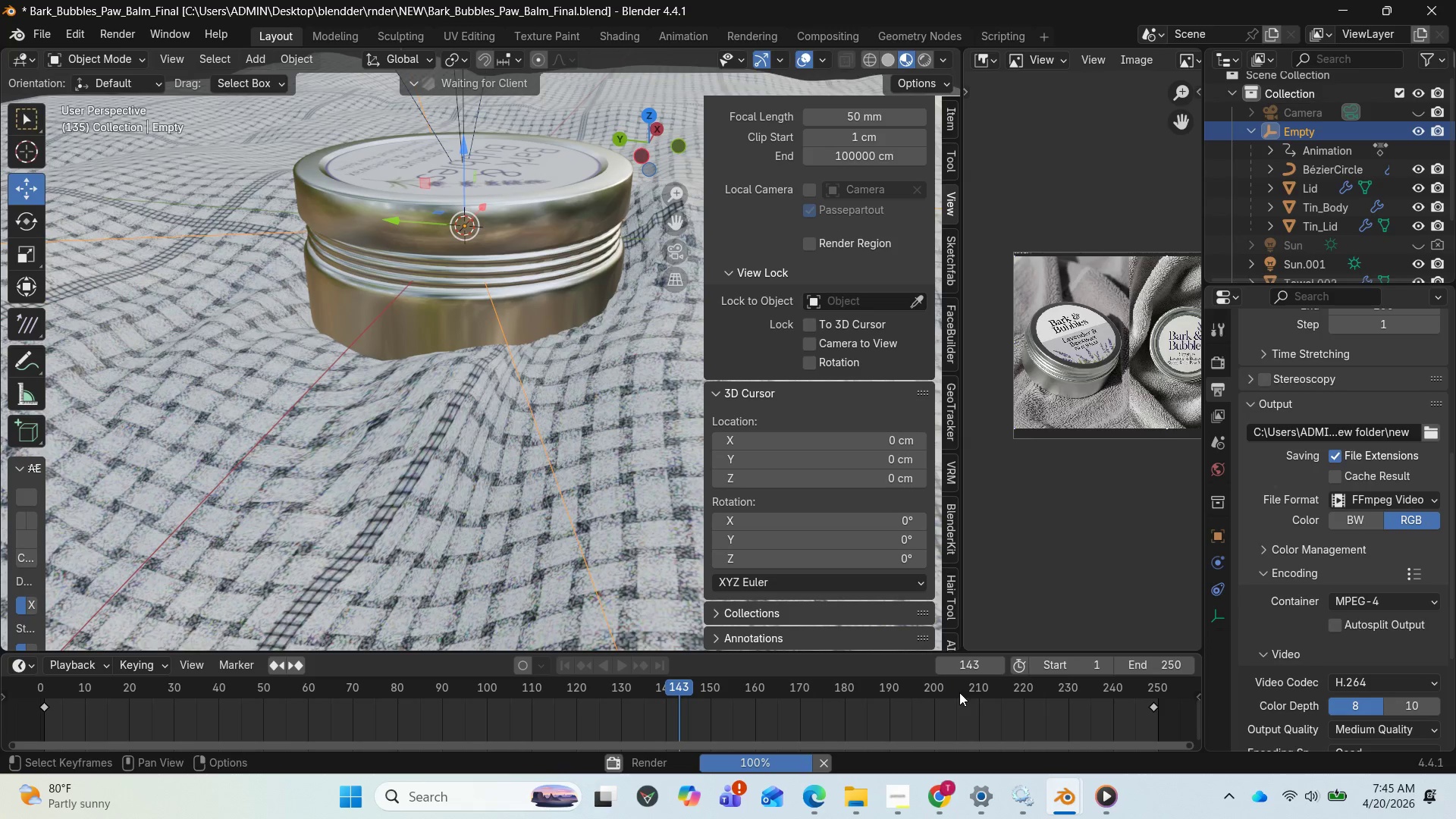 
wait(8.89)
 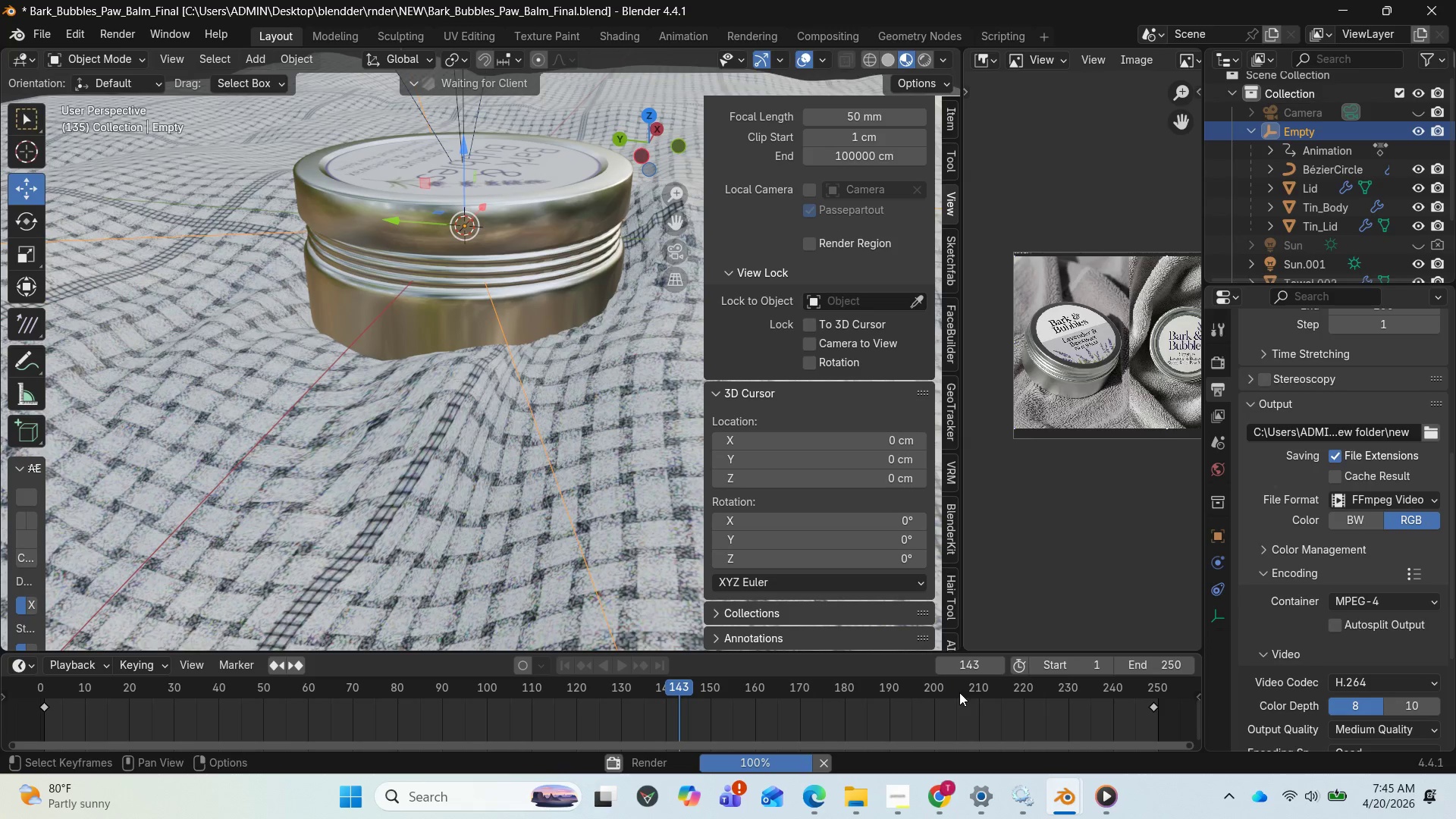 
scroll: coordinate [462, 463], scroll_direction: up, amount: 1.0
 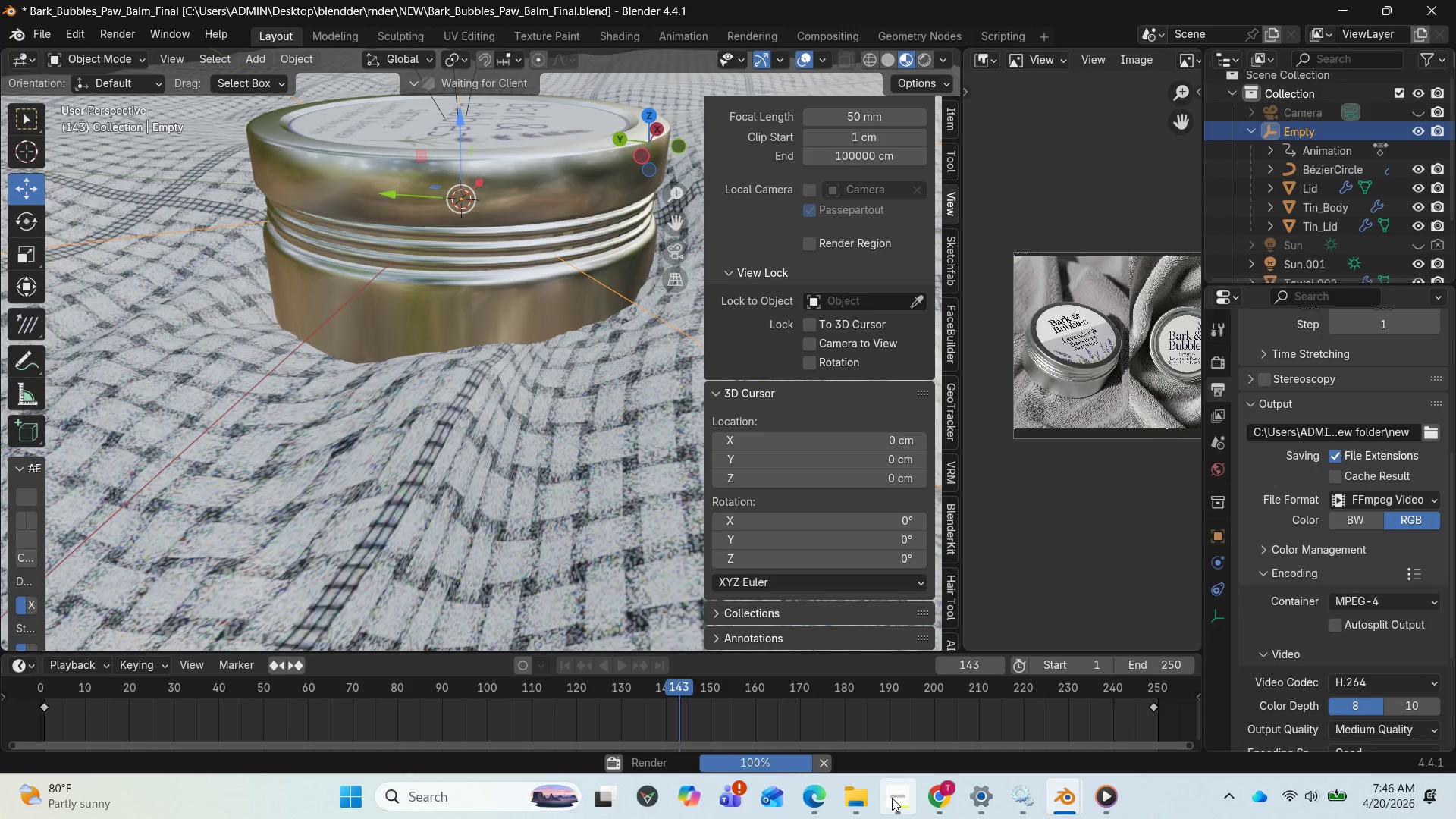 
wait(13.15)
 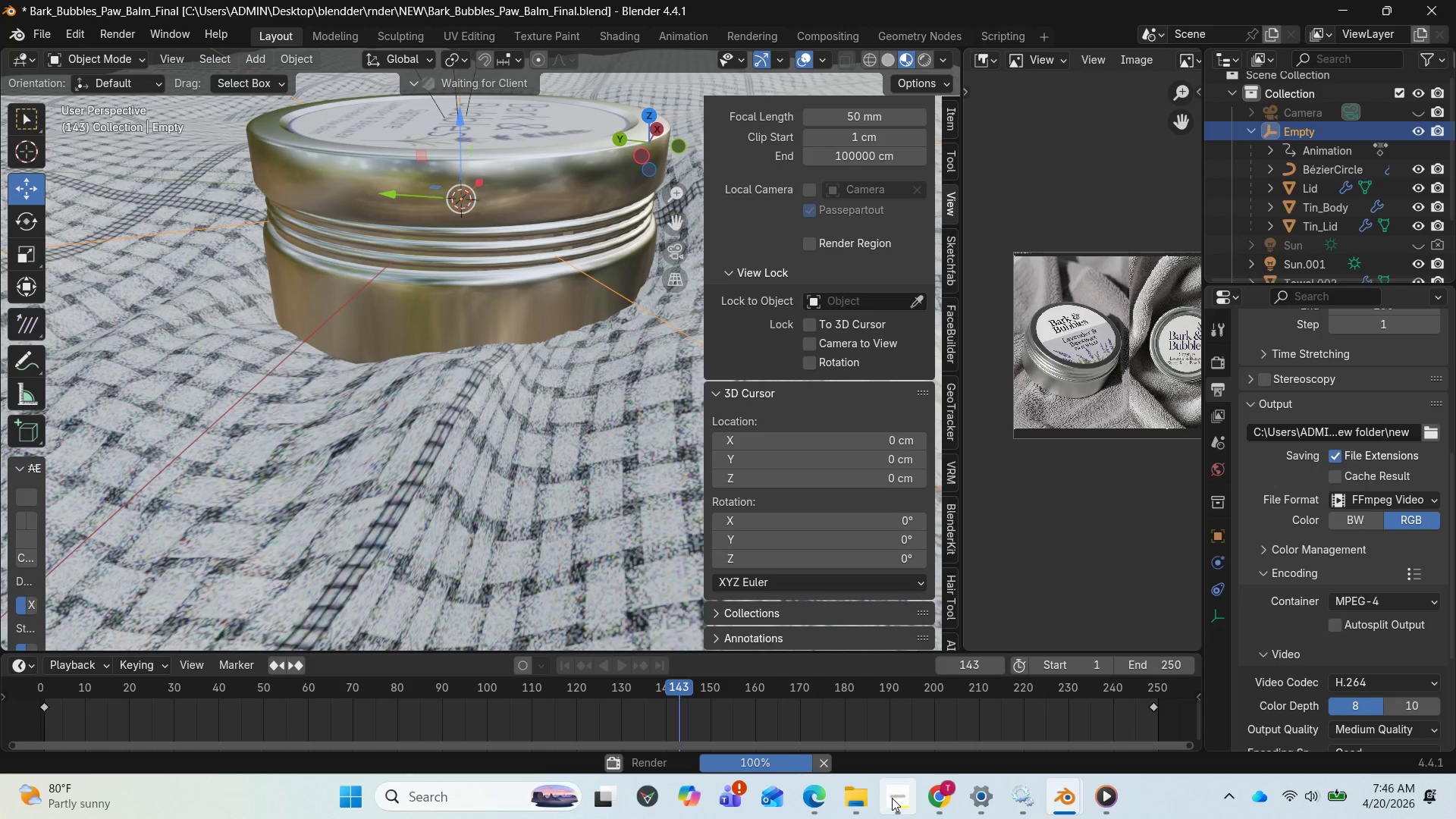 
scroll: coordinate [809, 525], scroll_direction: up, amount: 2.0
 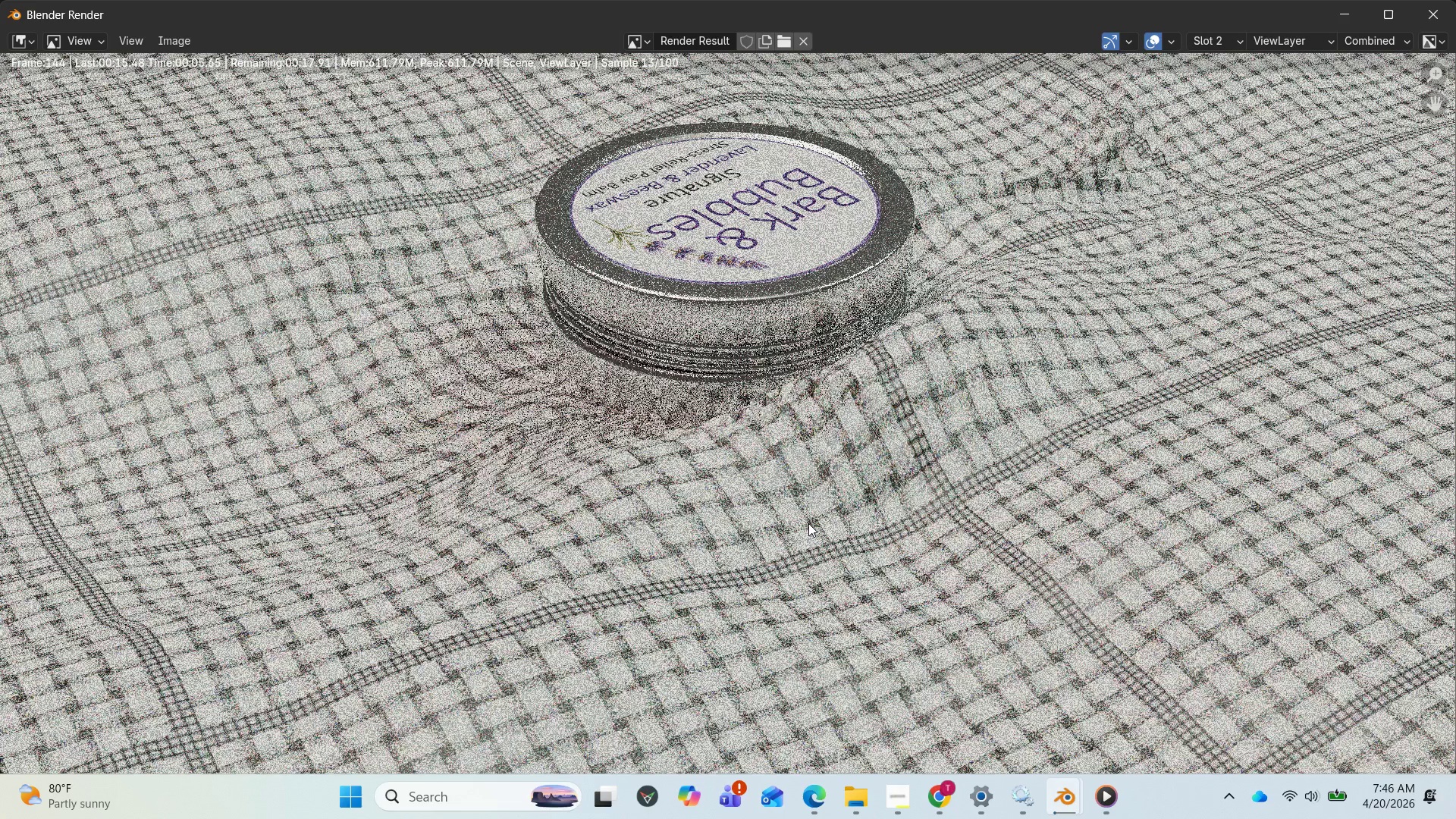 
scroll: coordinate [808, 524], scroll_direction: down, amount: 1.0
 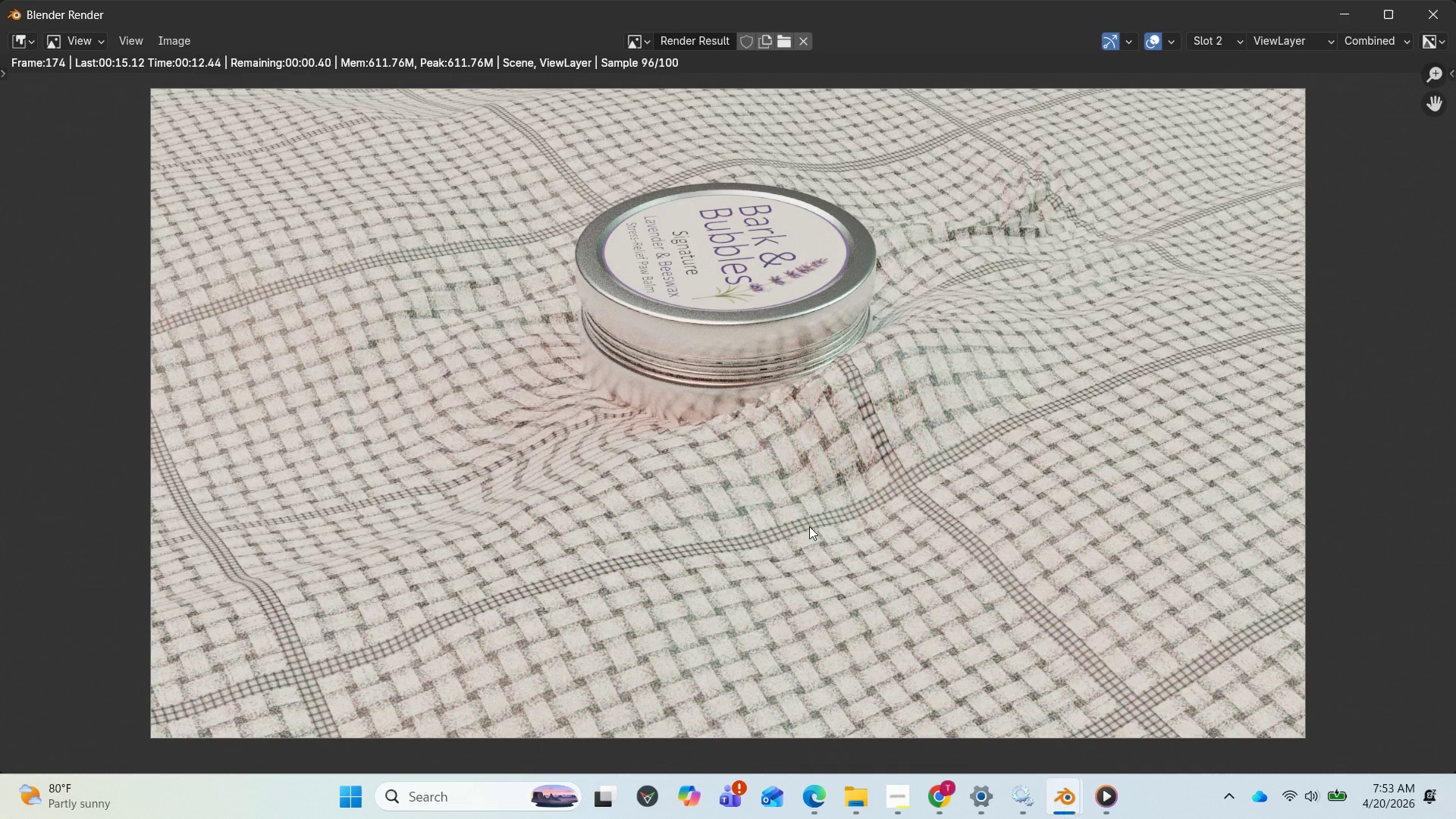 
wait(470.92)
 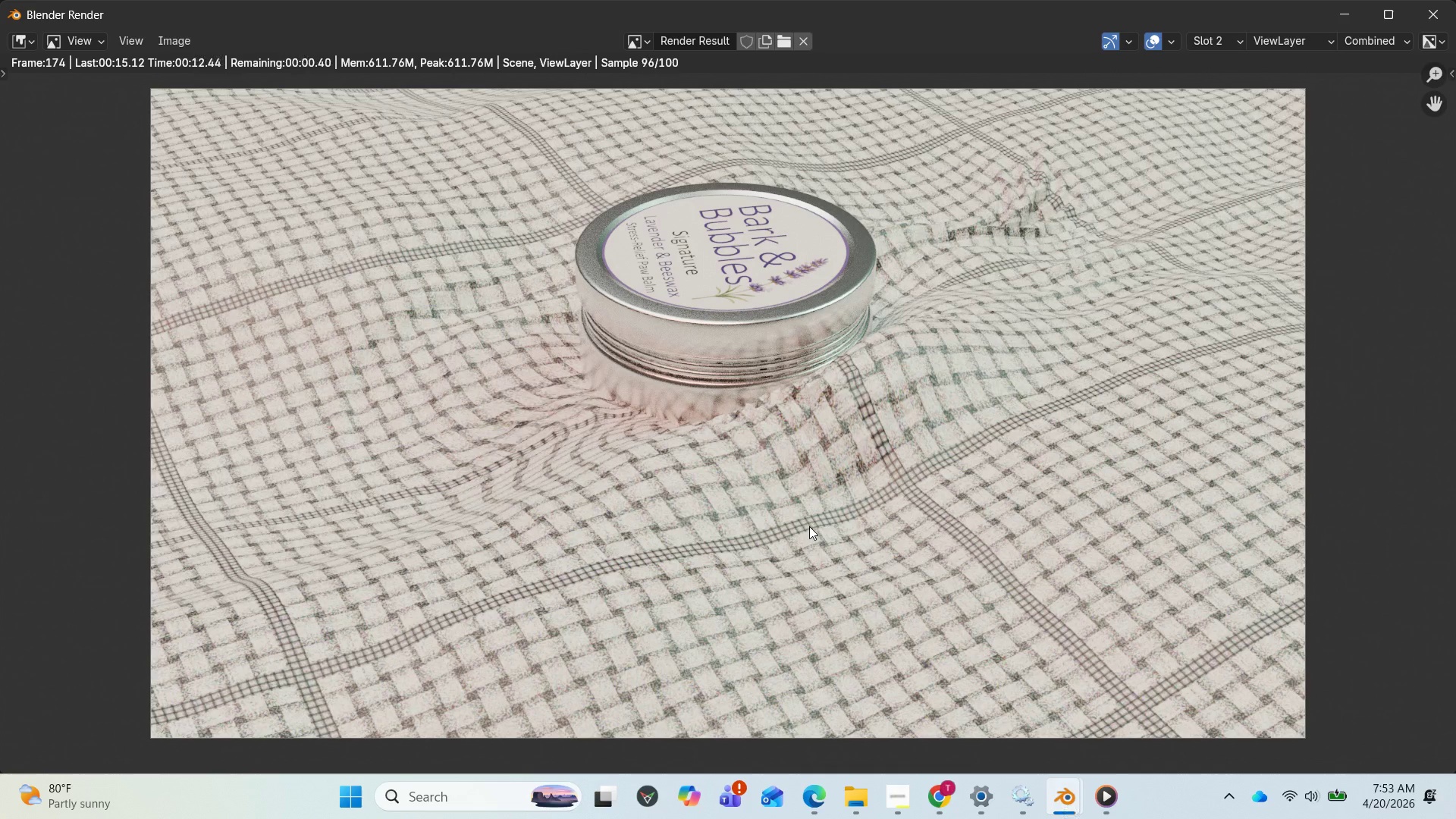 
left_click([1098, 724])
 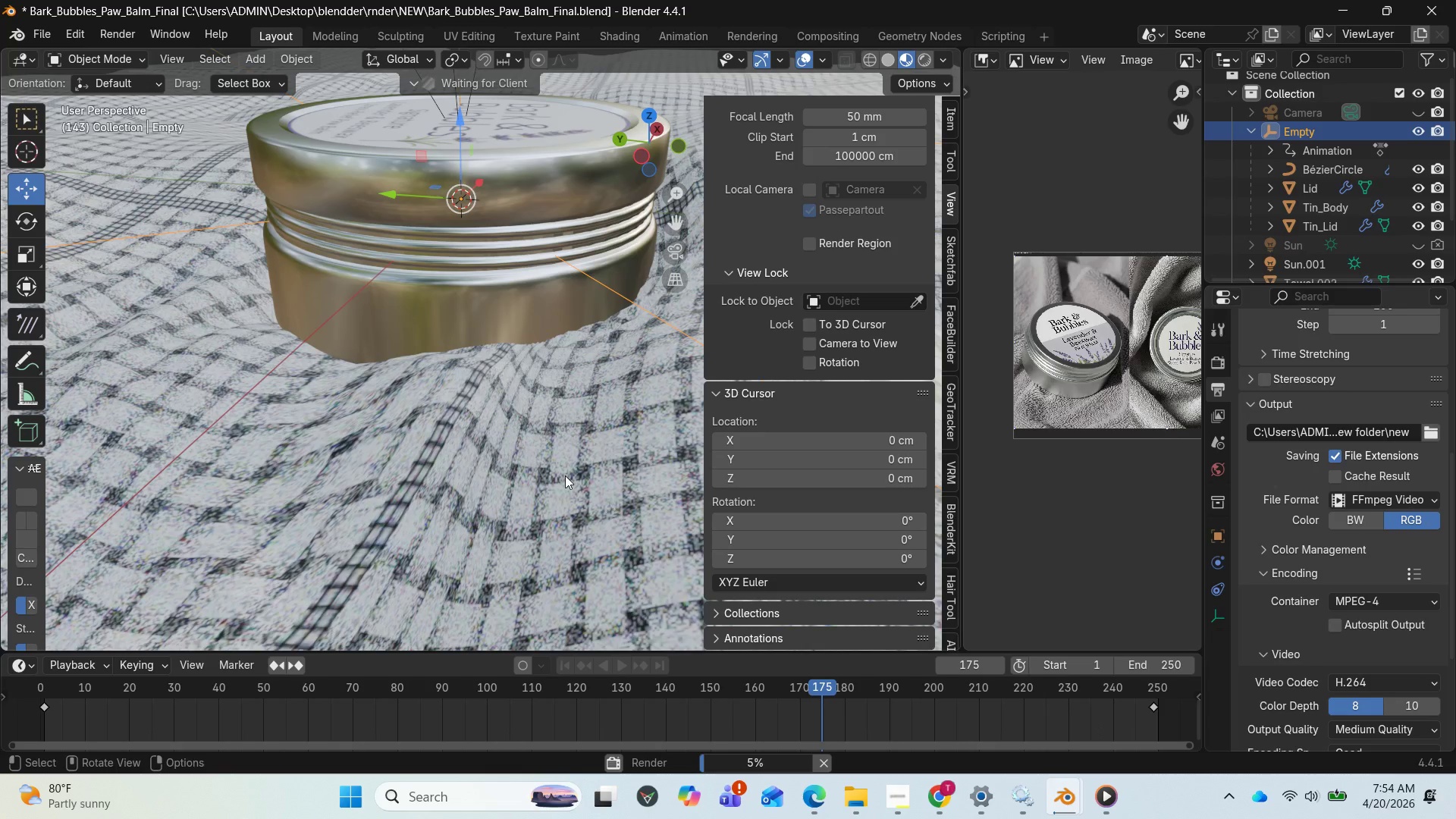 
scroll: coordinate [552, 474], scroll_direction: down, amount: 2.0
 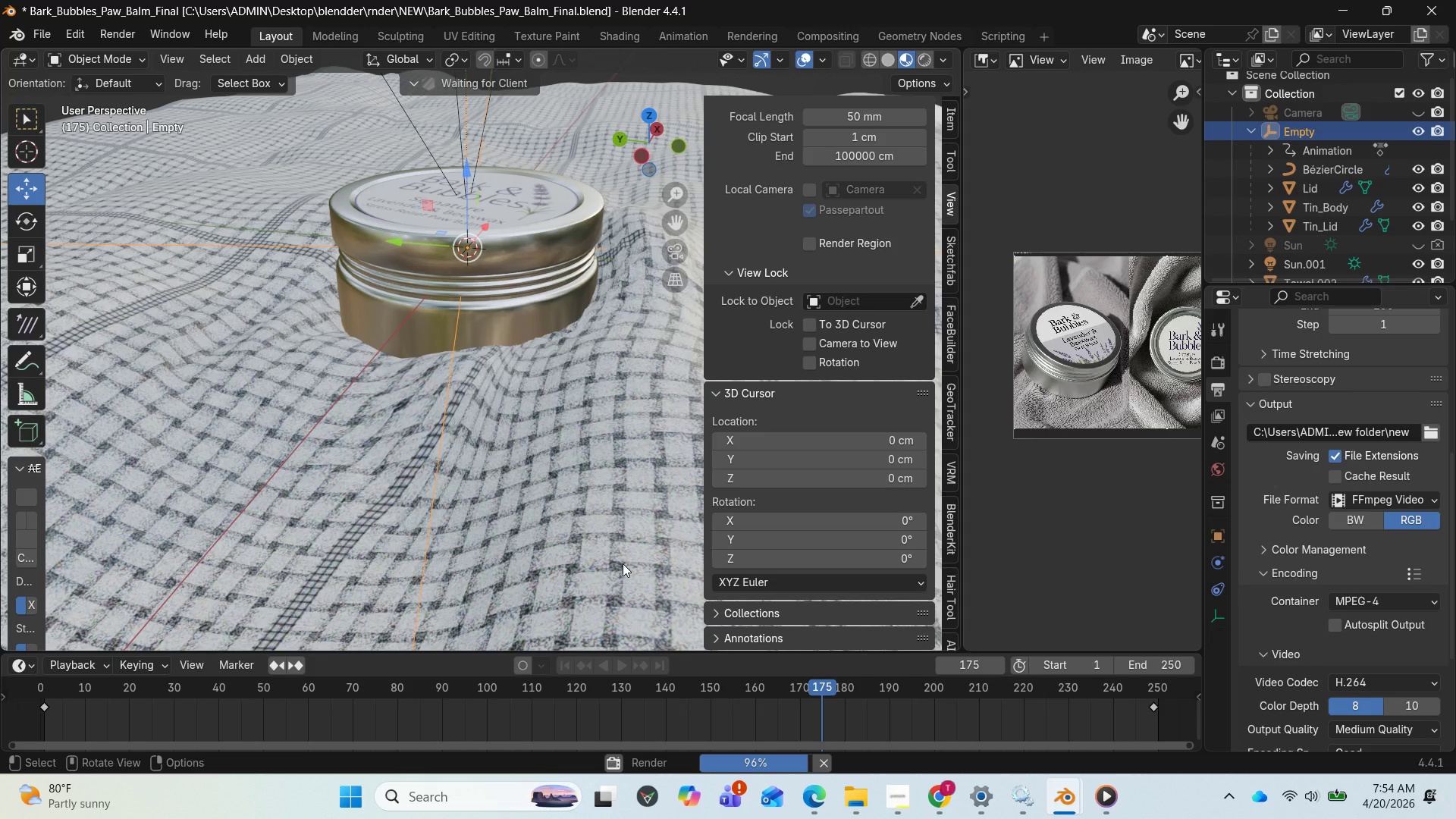 
wait(11.73)
 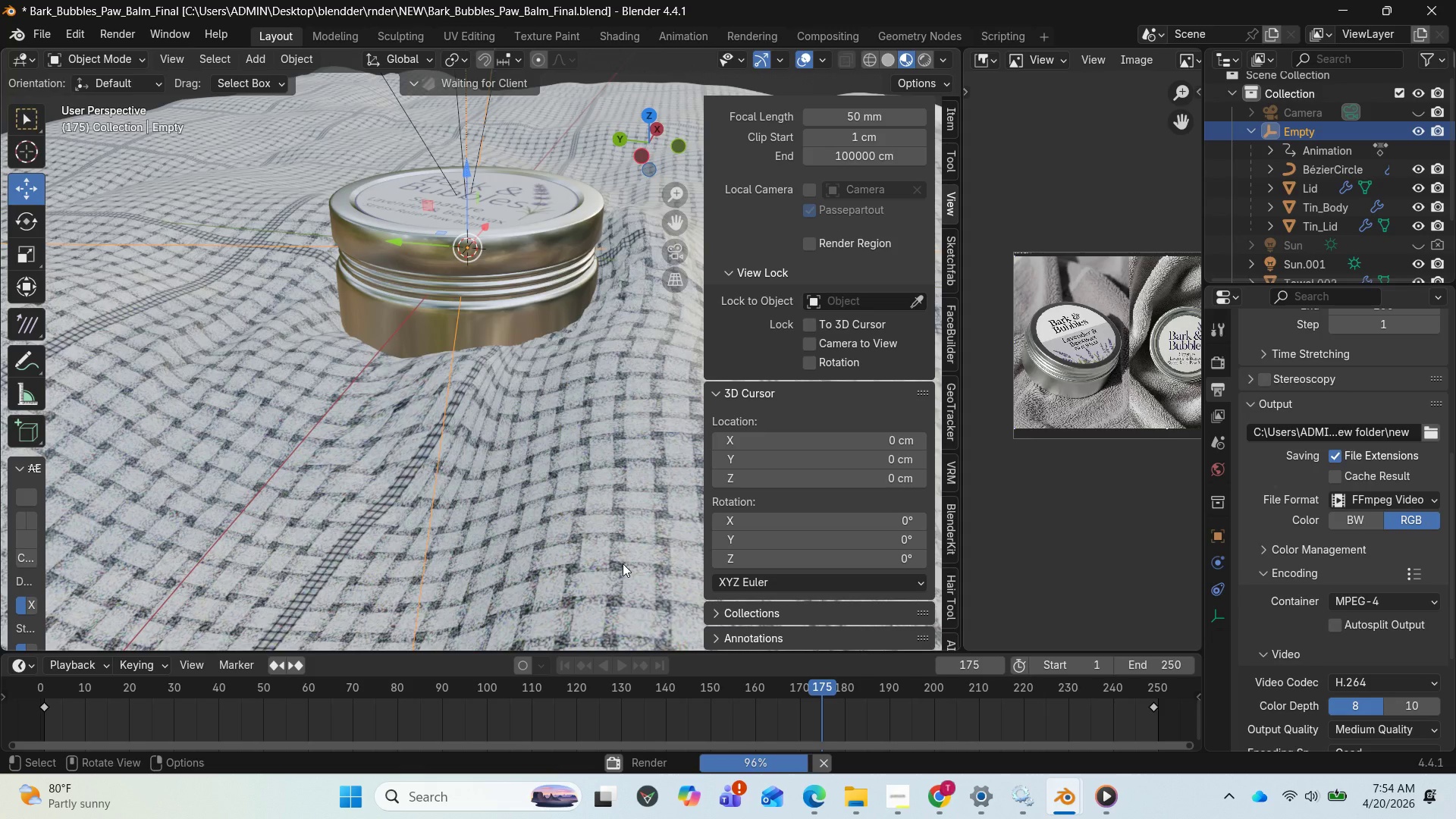 
left_click([902, 808])